 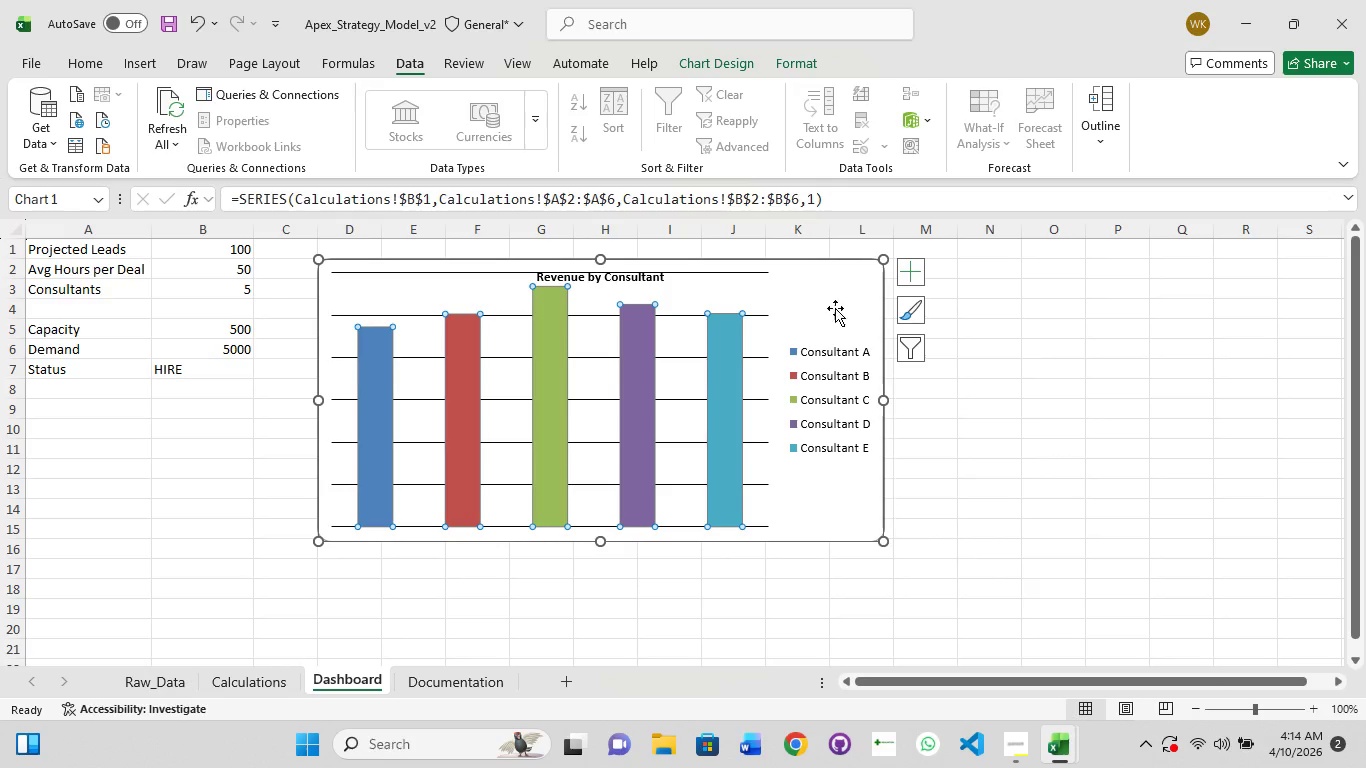 
left_click([911, 315])
 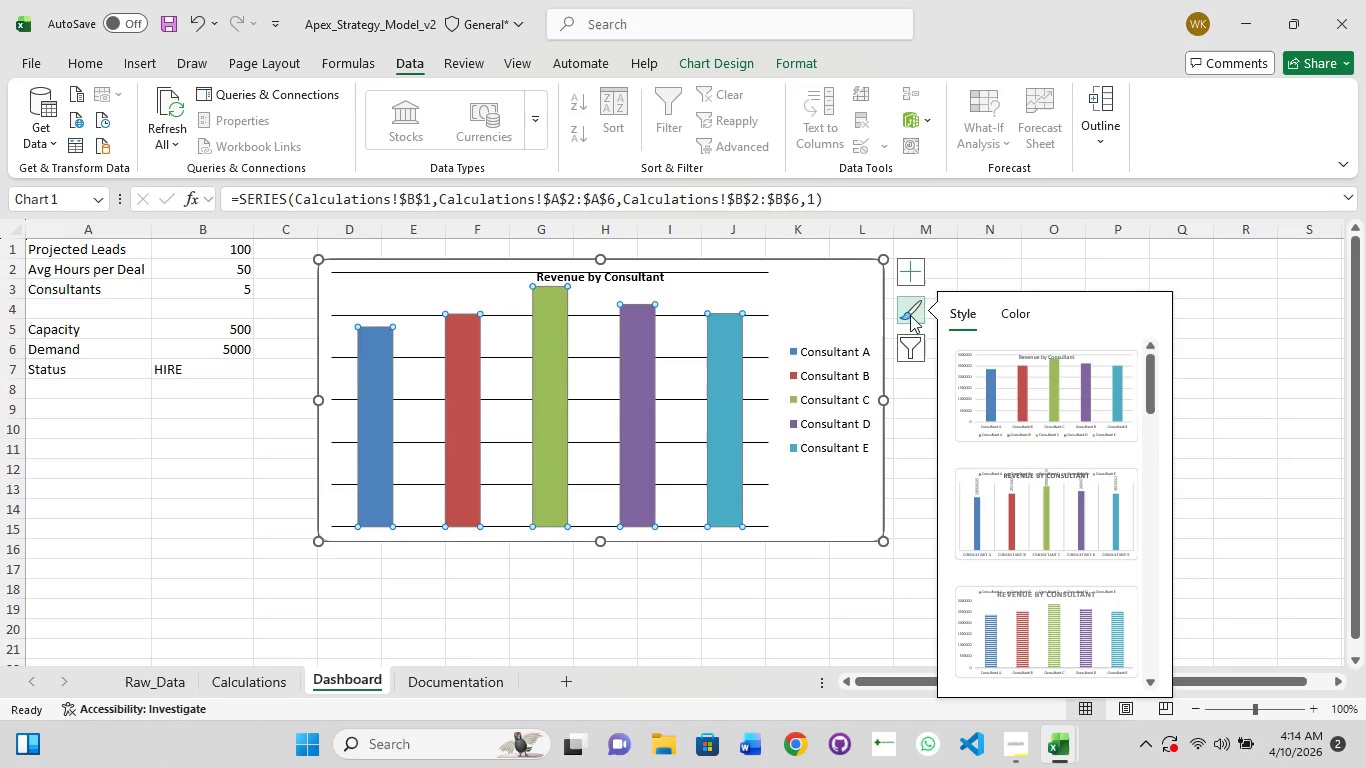 
mouse_move([1095, 413])
 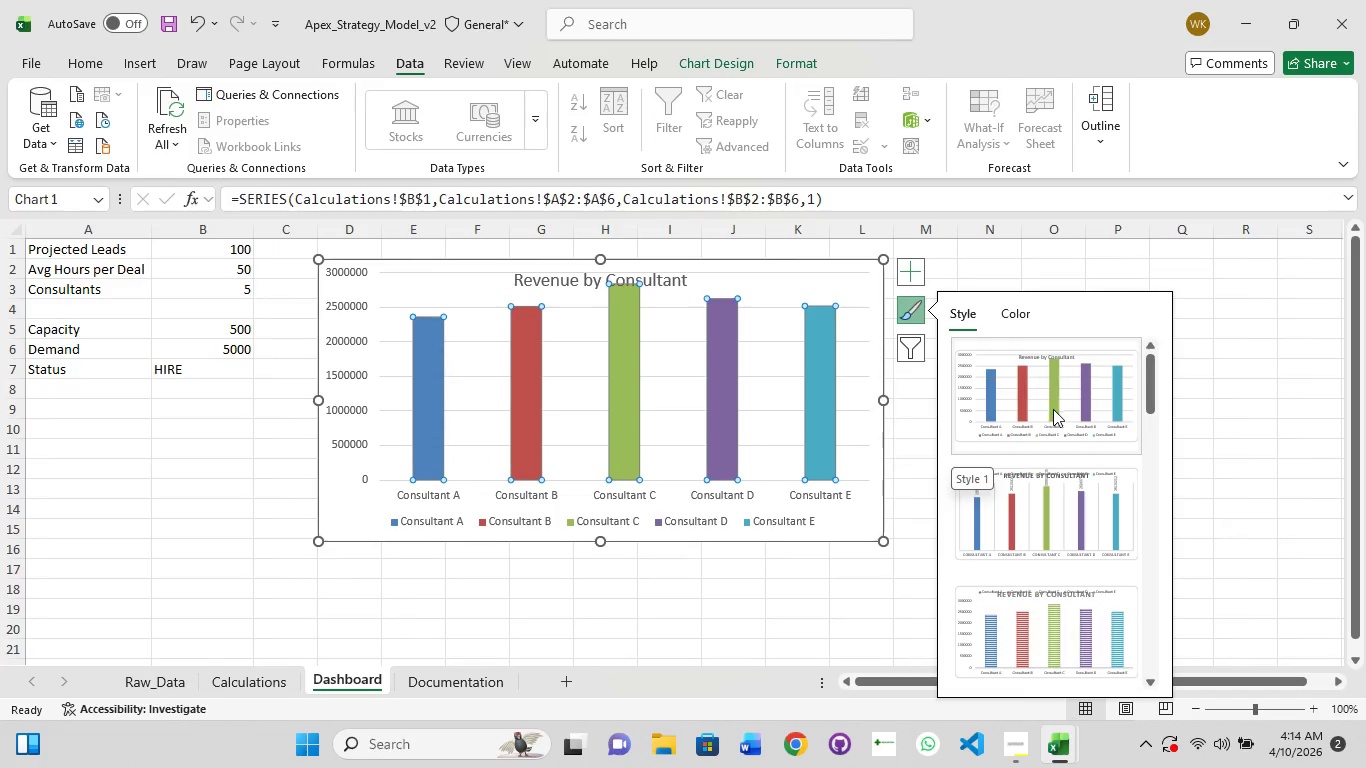 
left_click([1009, 319])
 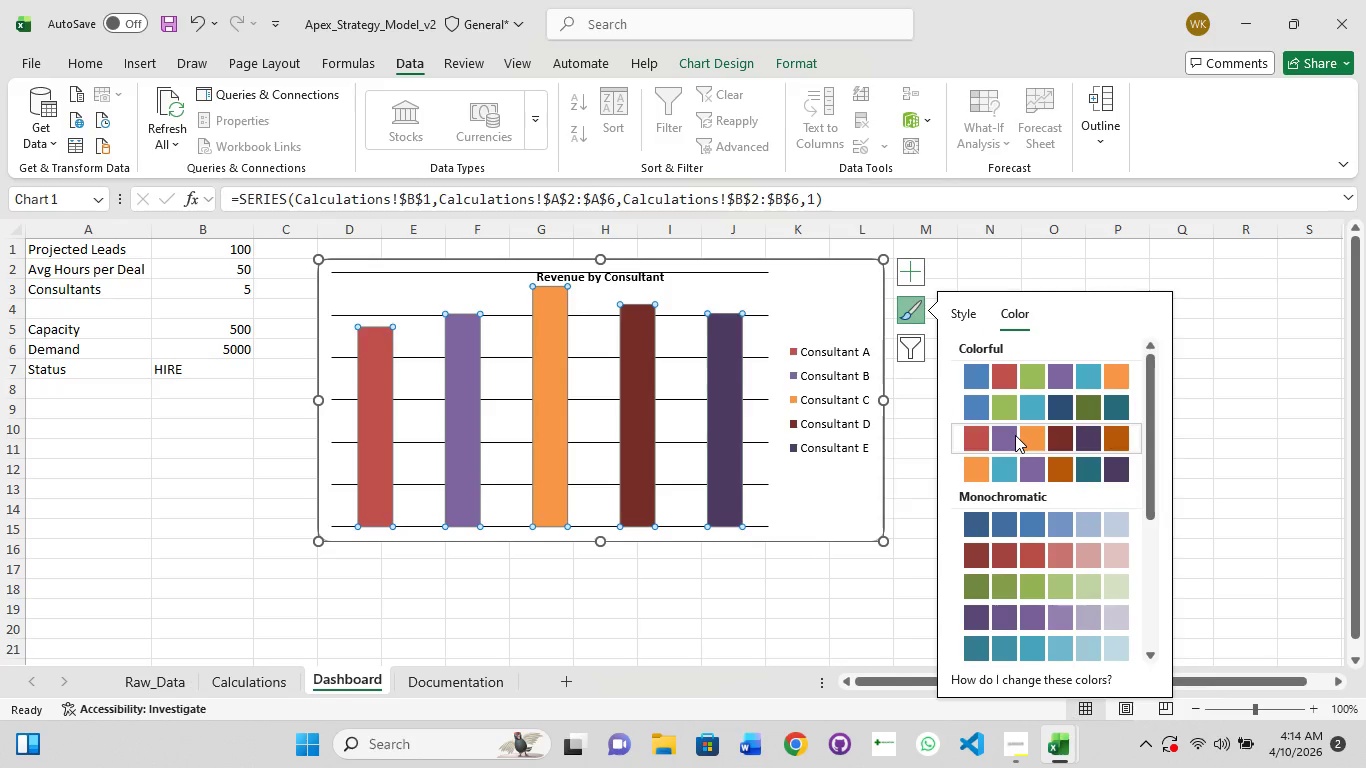 
left_click([1015, 435])
 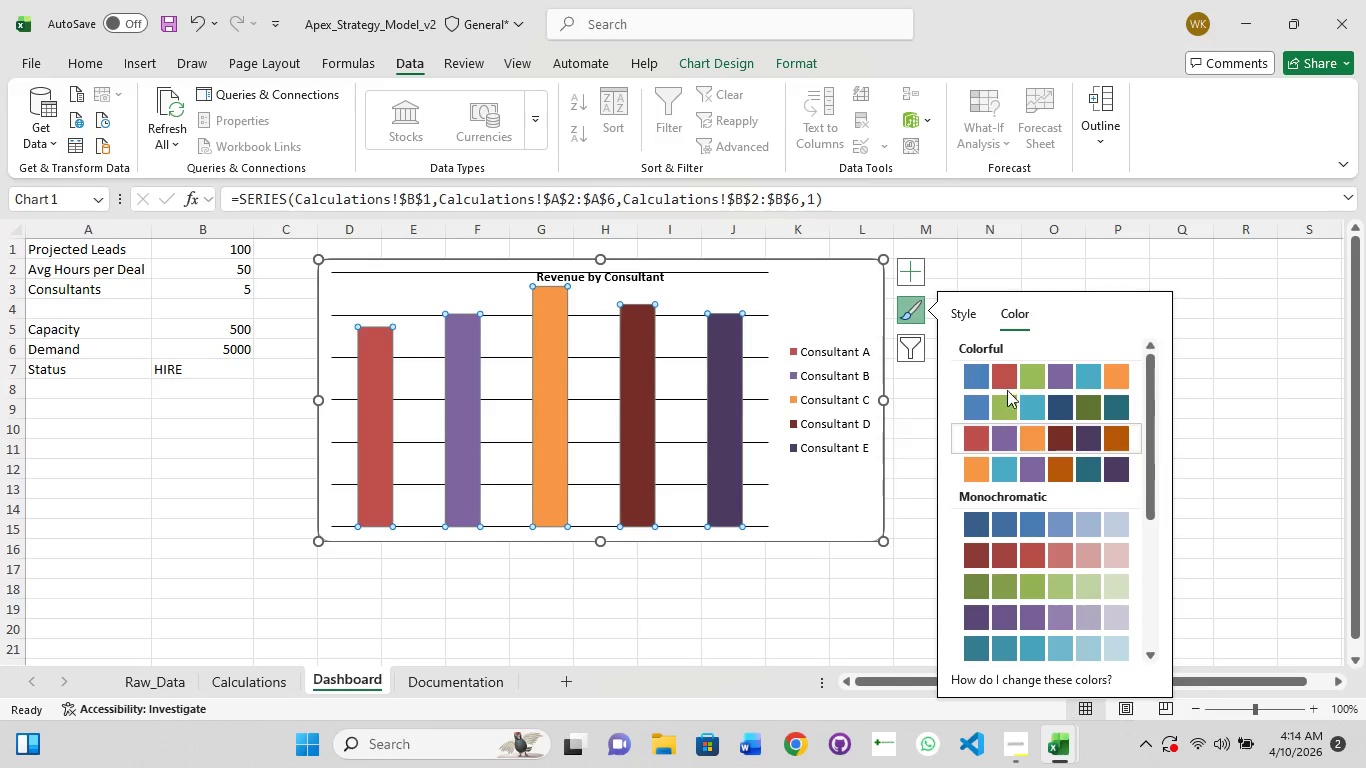 
left_click([1006, 379])
 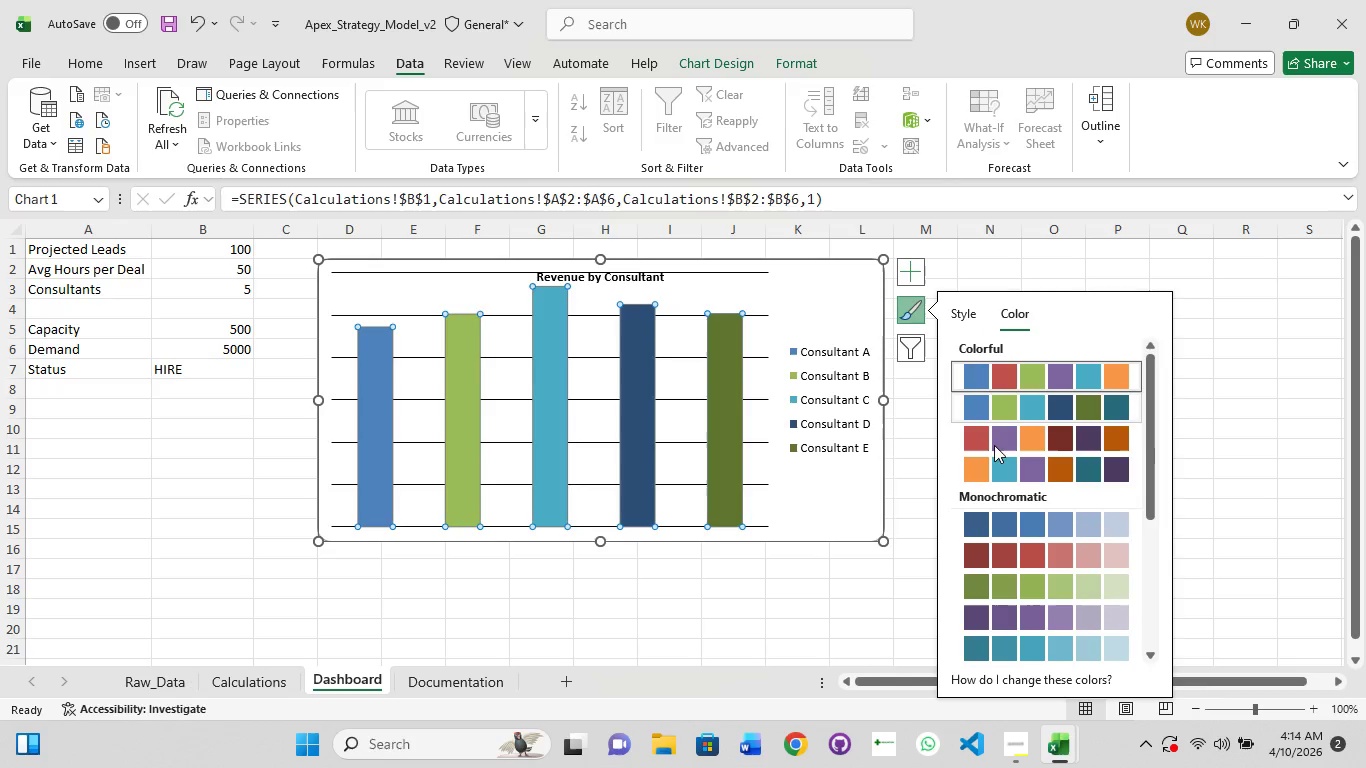 
left_click([1291, 516])
 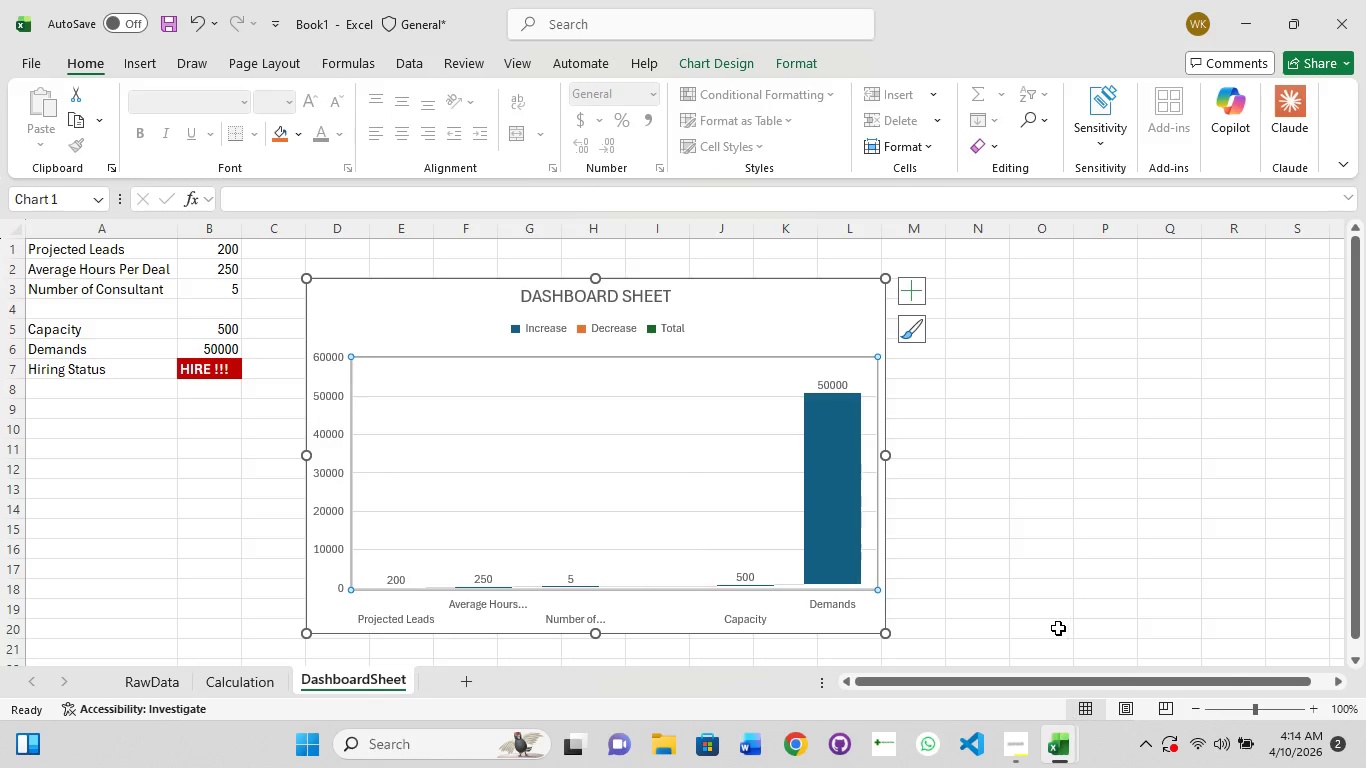 
wait(5.98)
 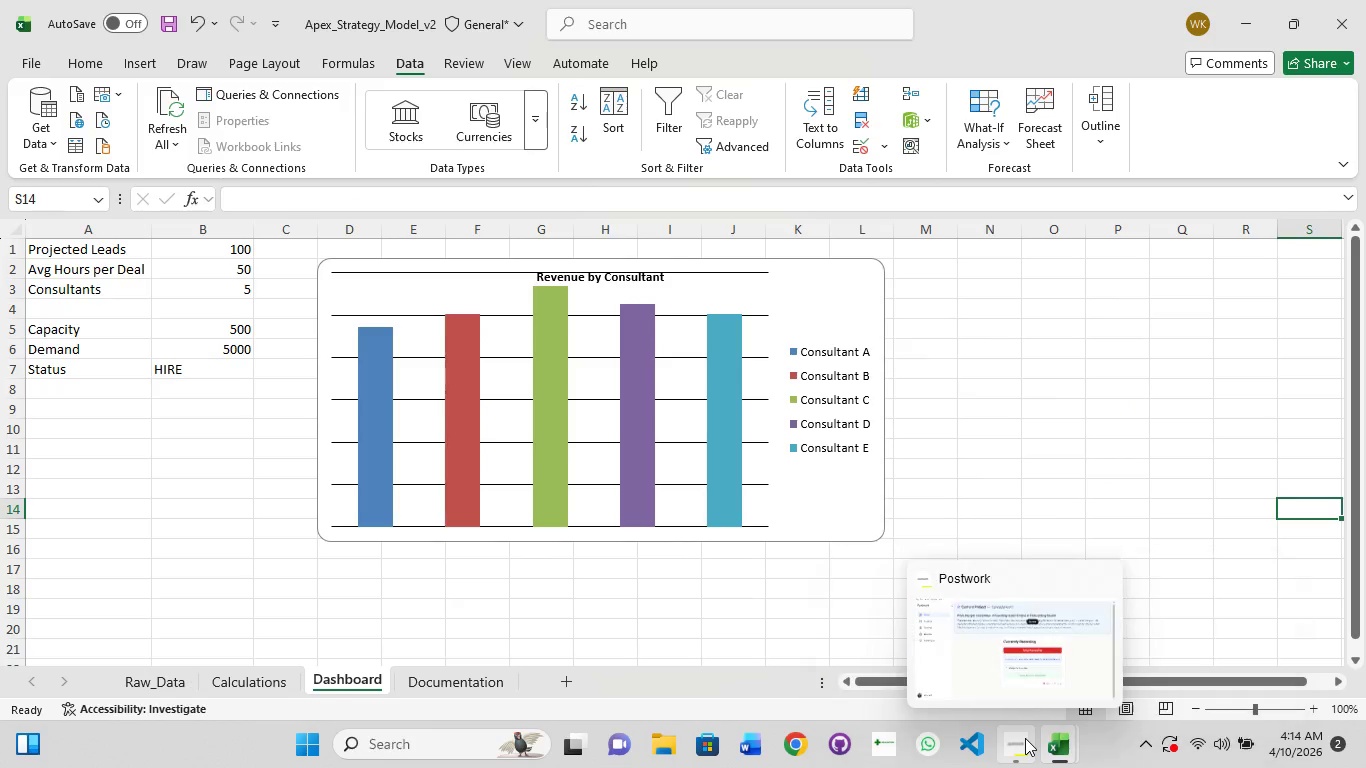 
mouse_move([1043, 747])
 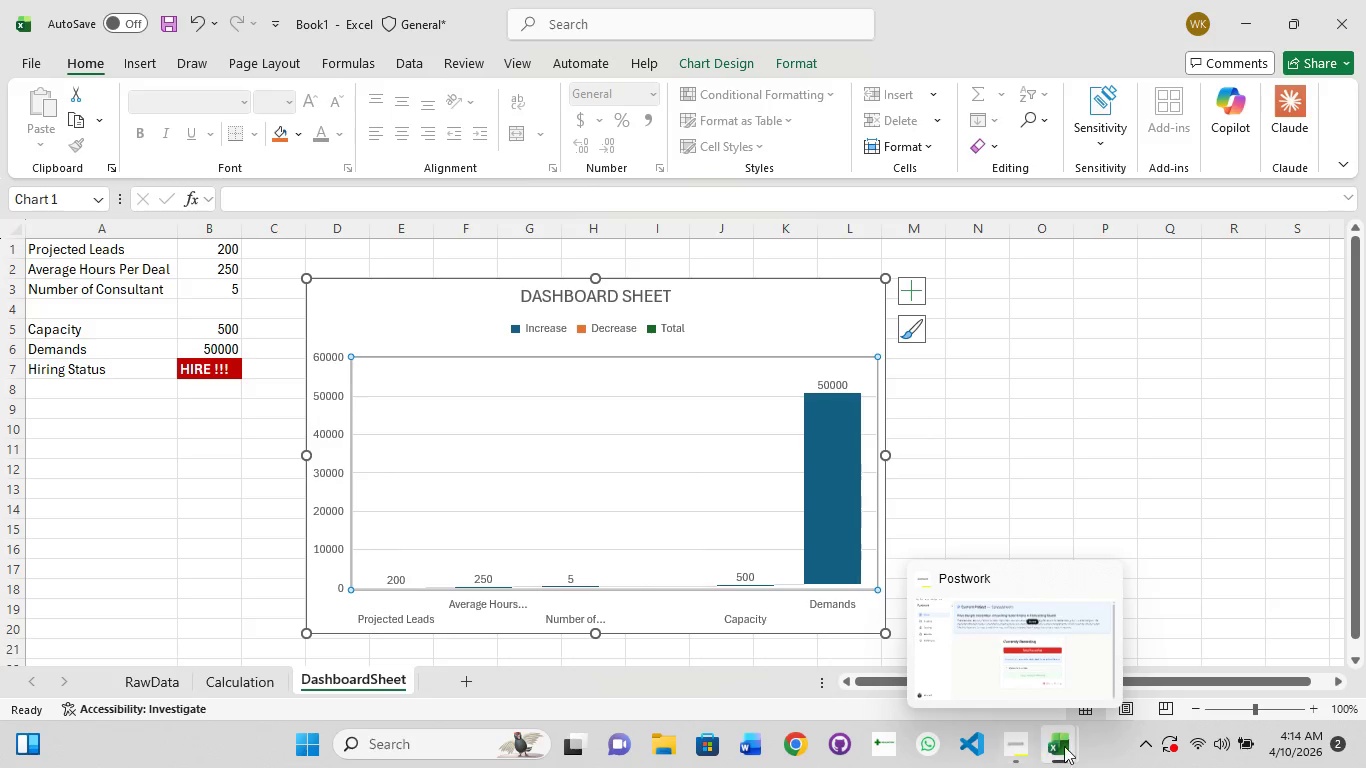 
left_click([980, 661])
 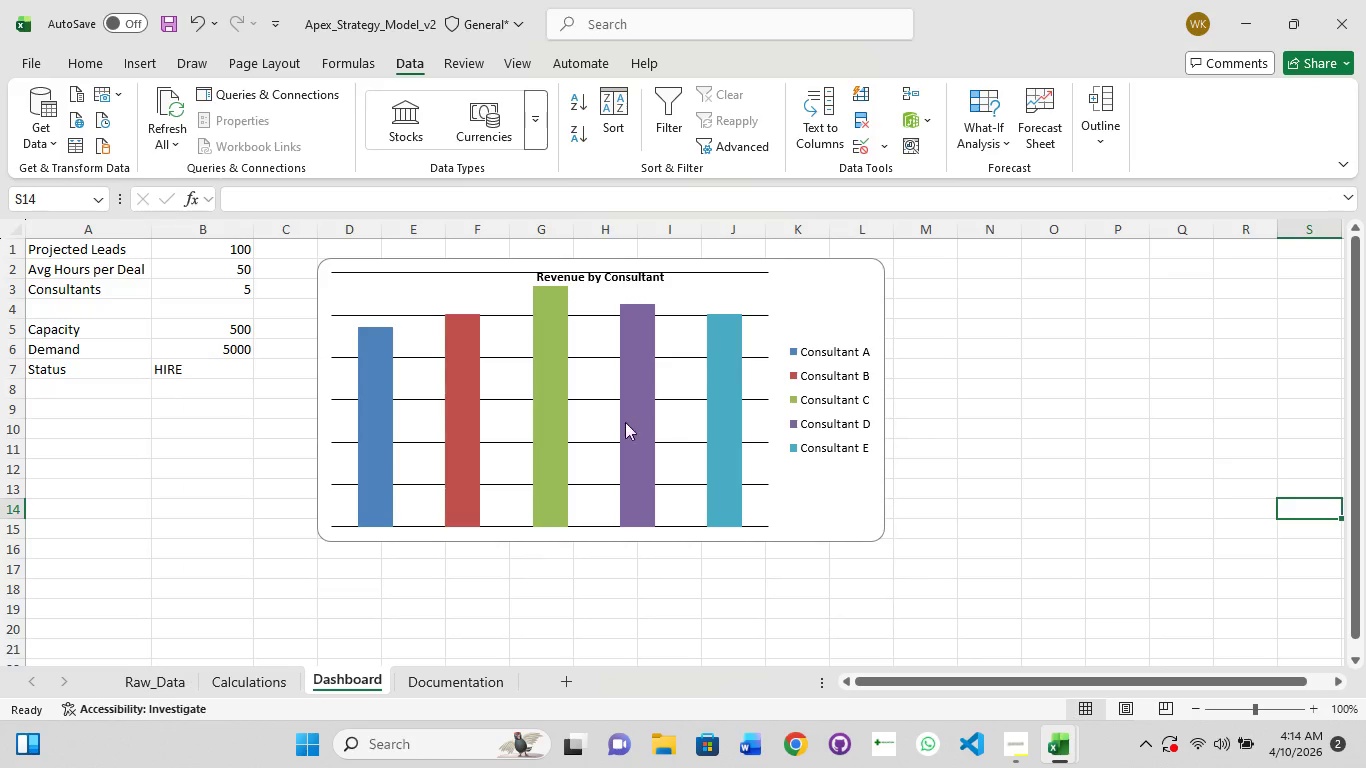 
left_click([607, 413])
 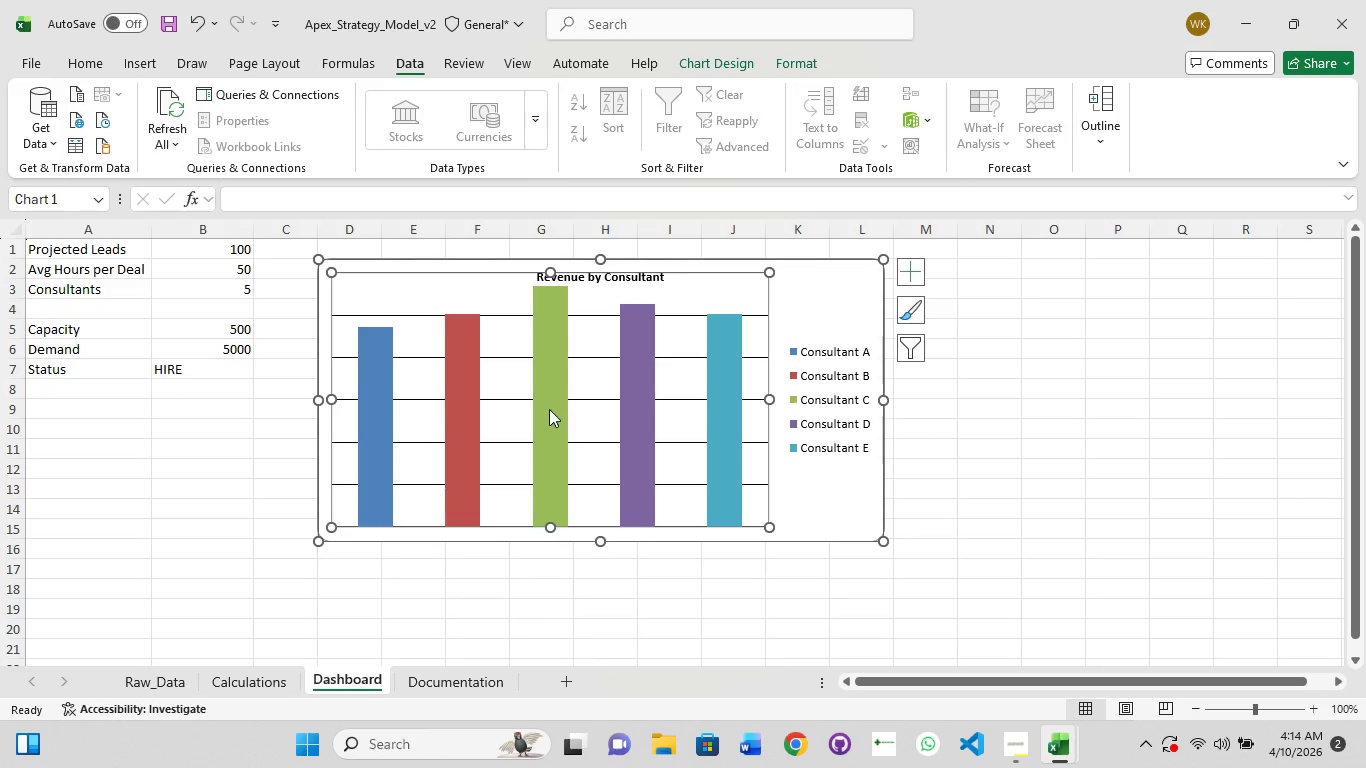 
left_click([549, 404])
 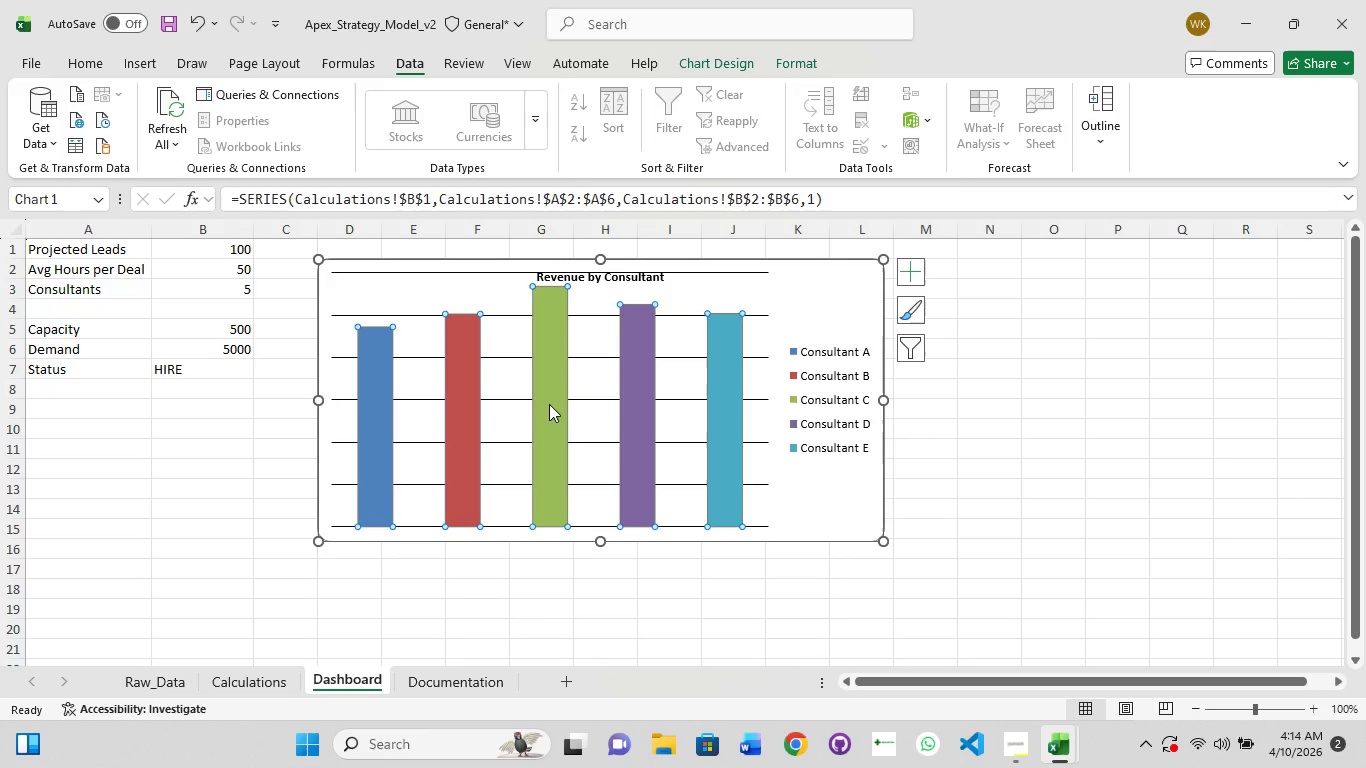 
wait(6.12)
 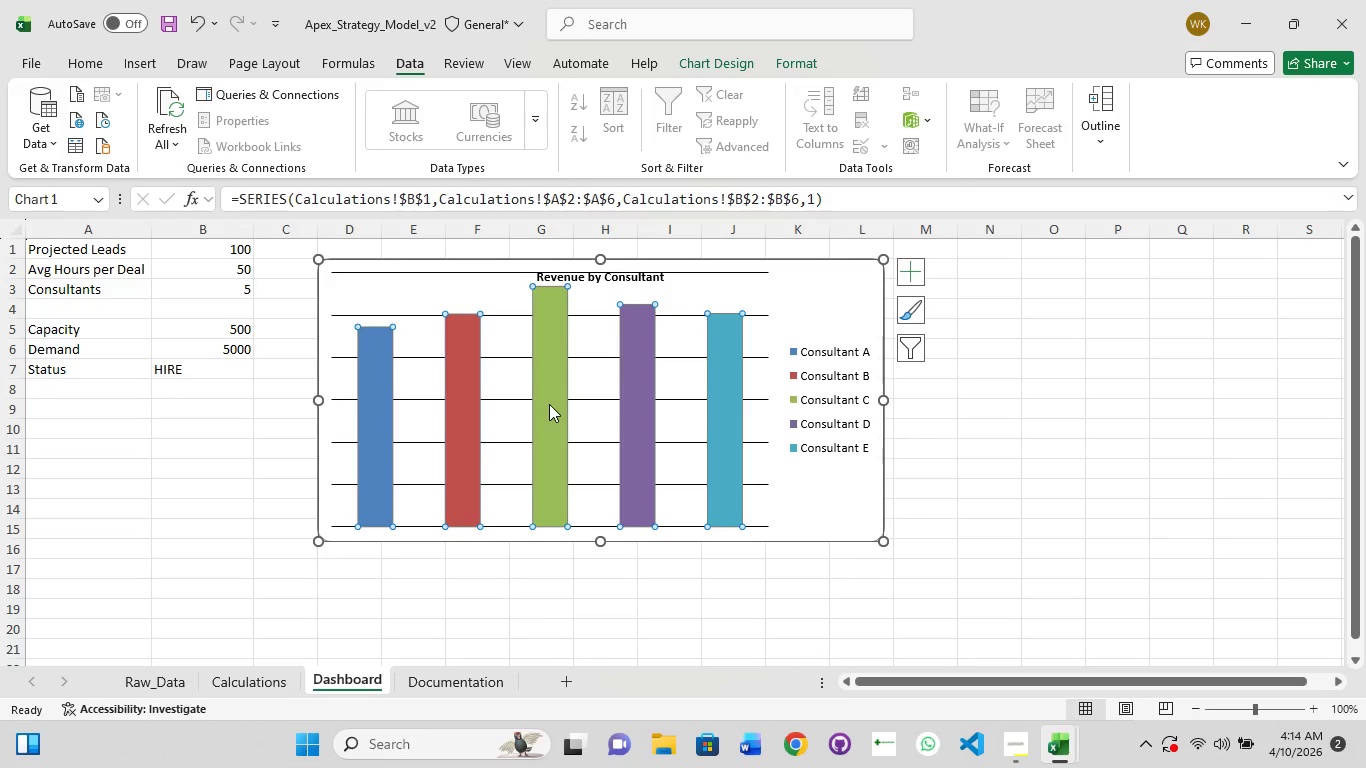 
left_click([479, 191])
 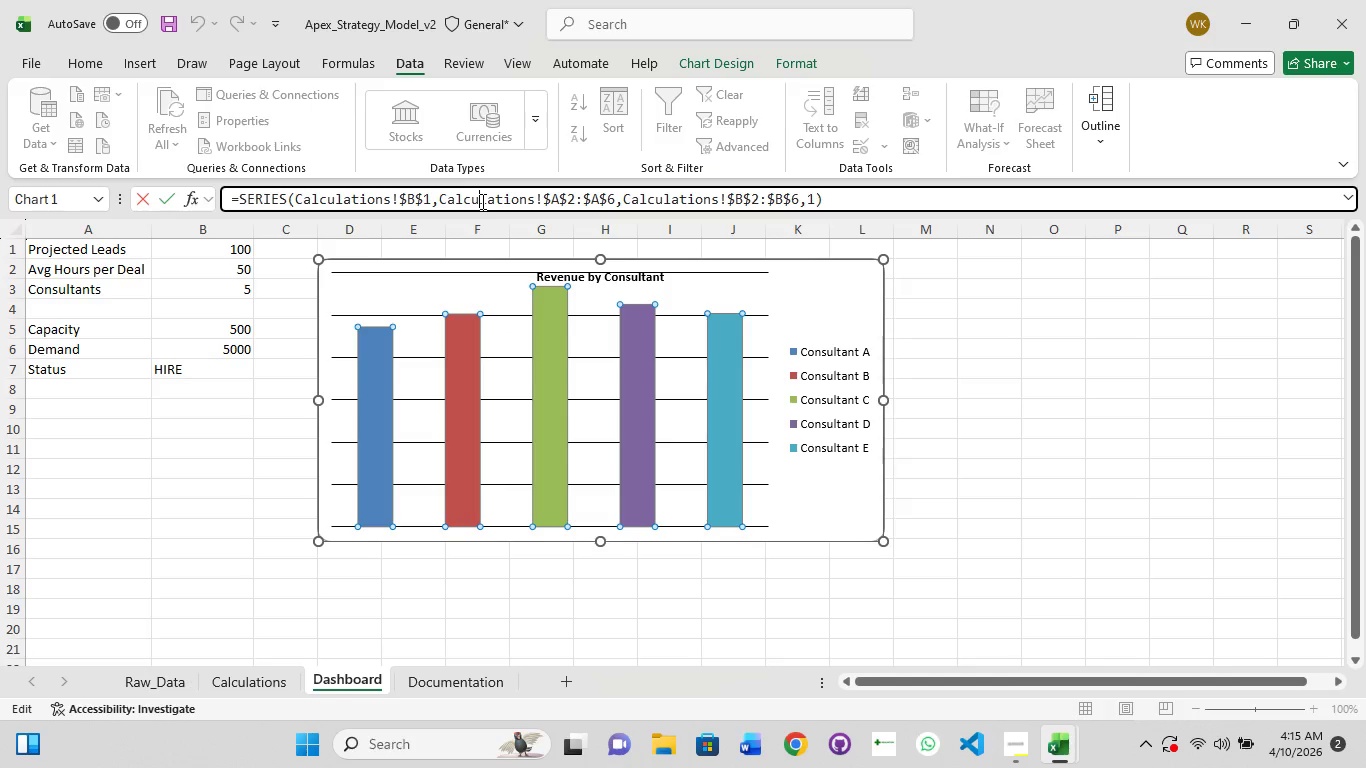 
left_click([726, 377])
 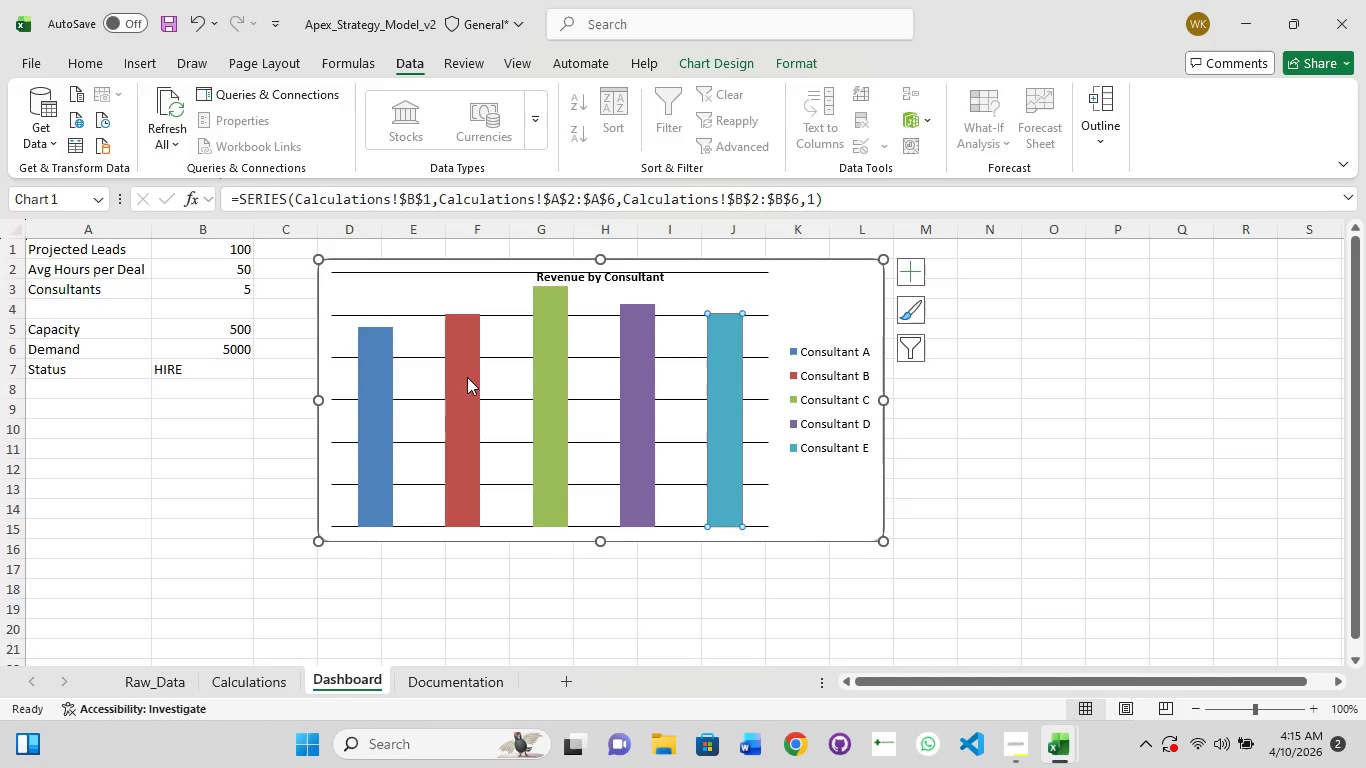 
left_click([457, 377])
 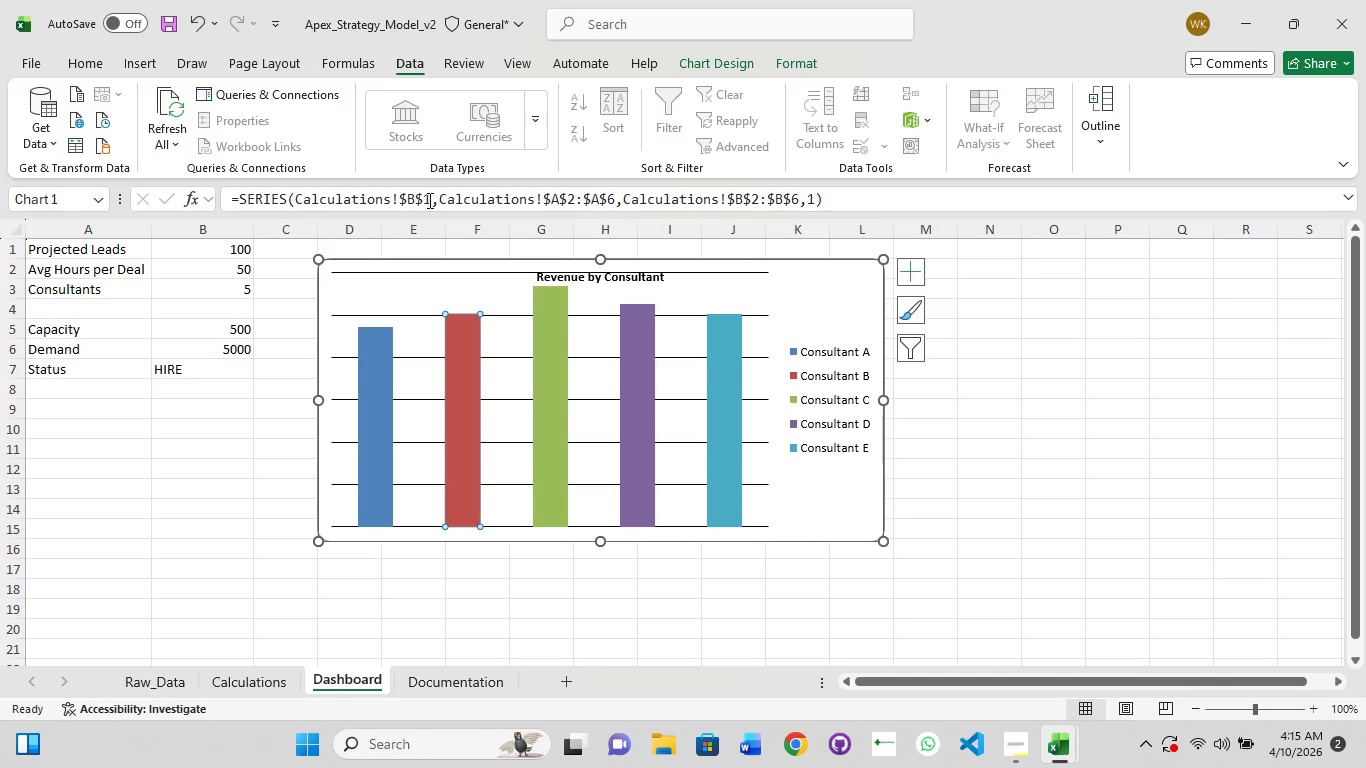 
left_click([428, 200])
 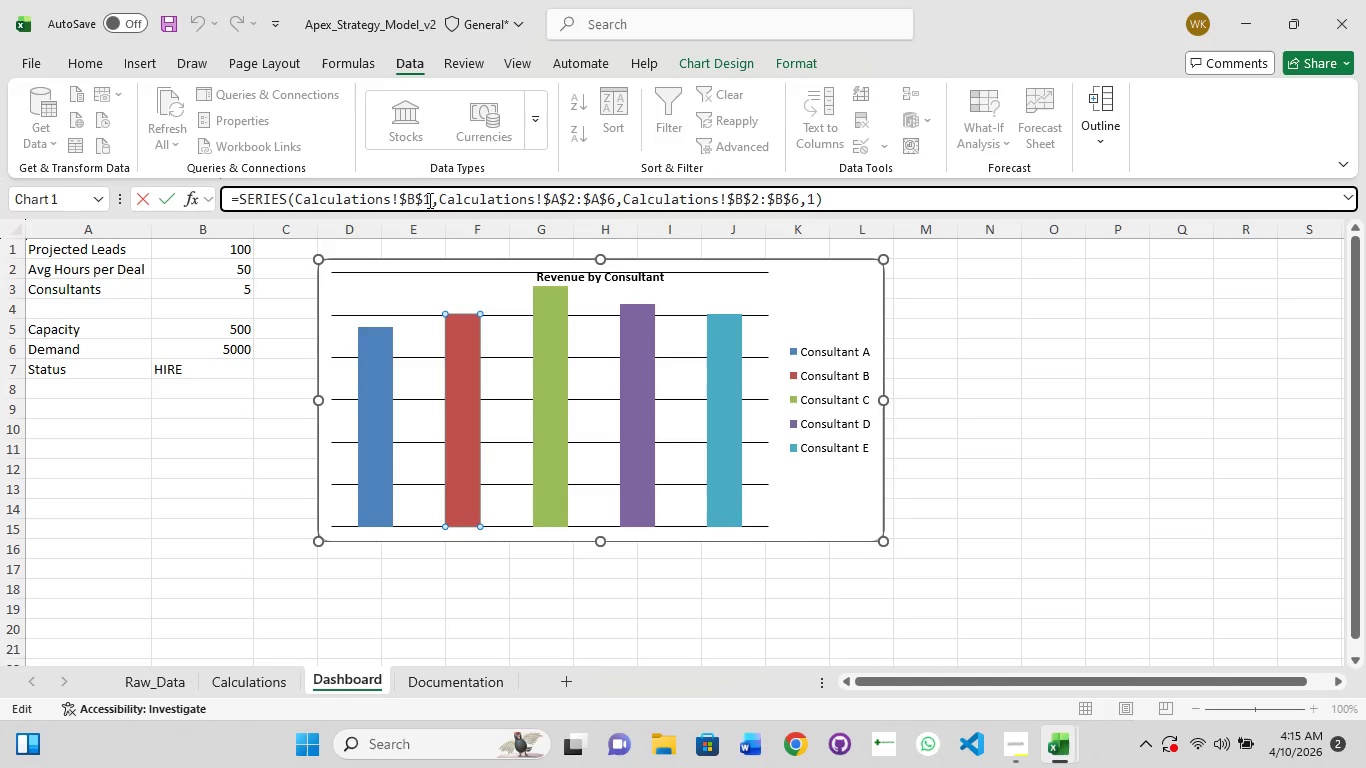 
key(Control+A)
 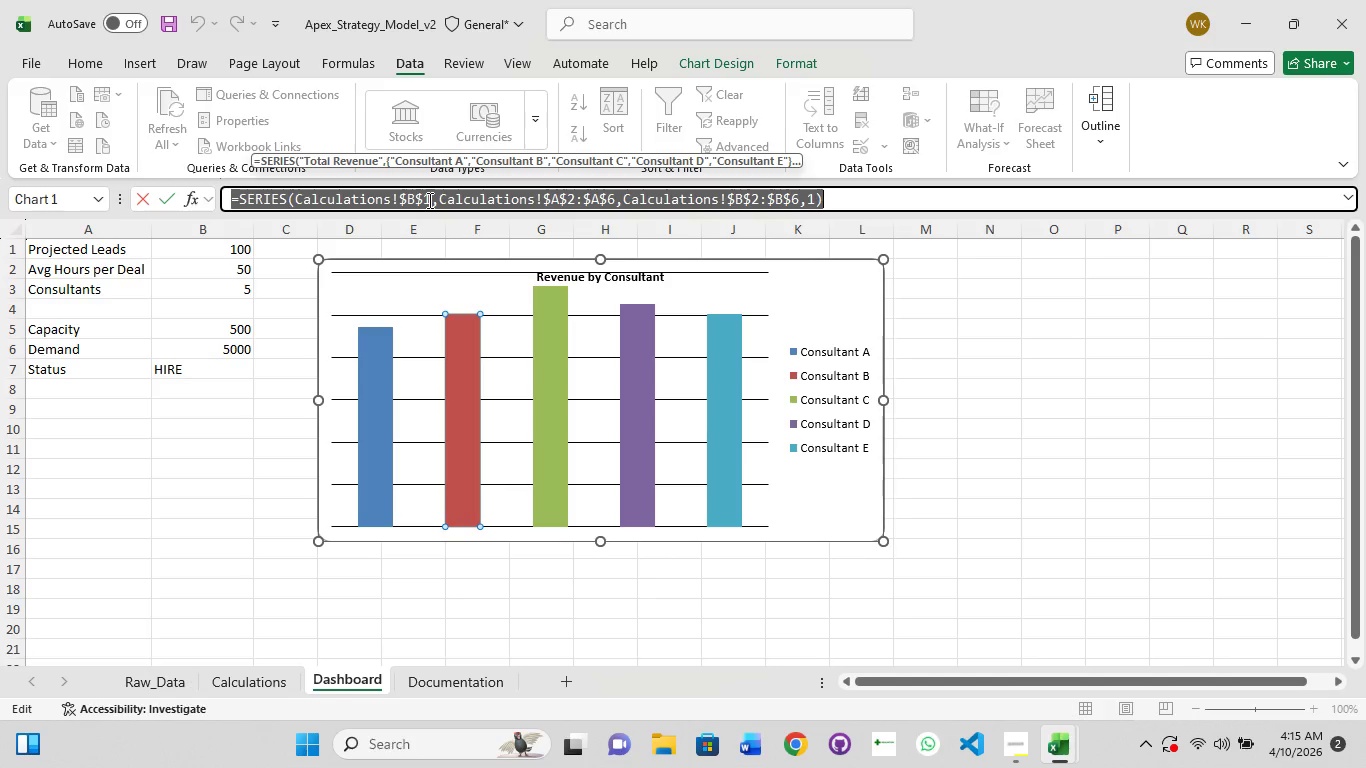 
key(Control+C)
 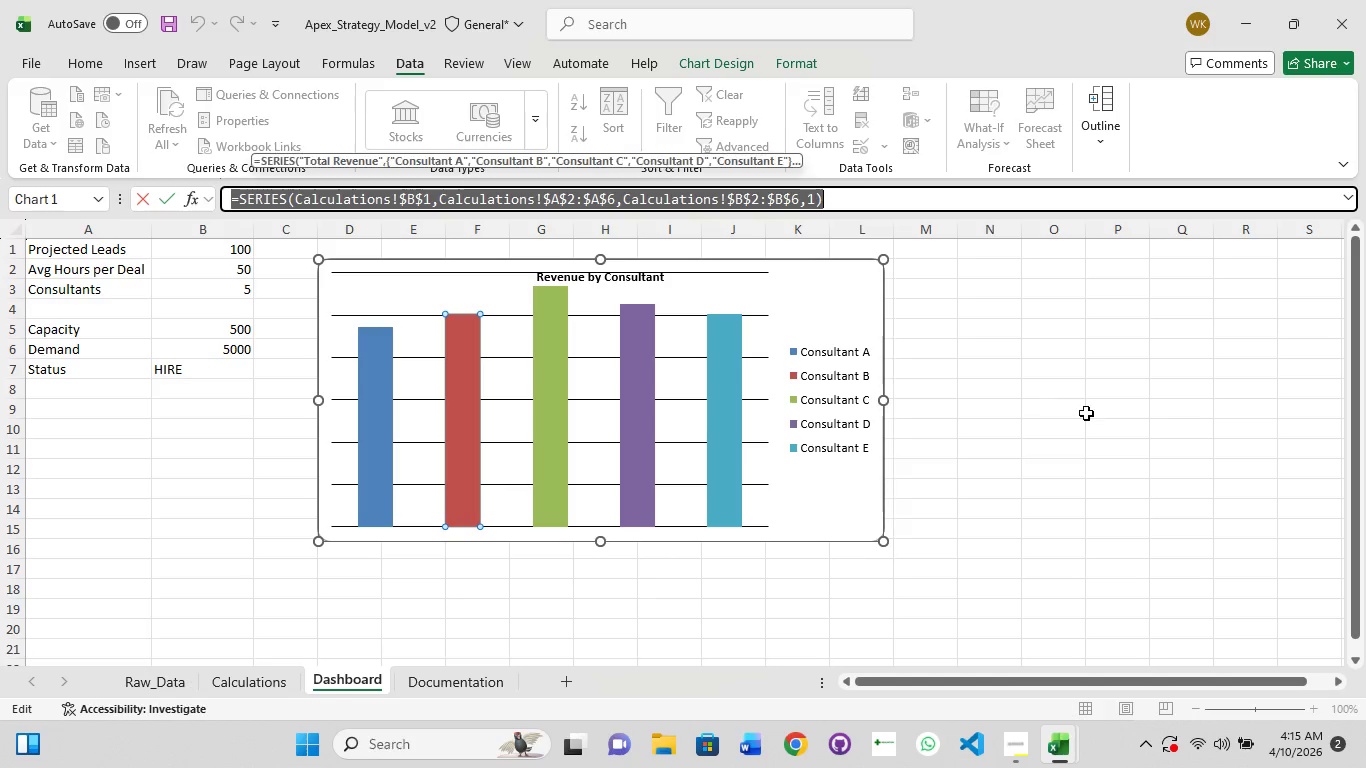 
left_click([1086, 413])
 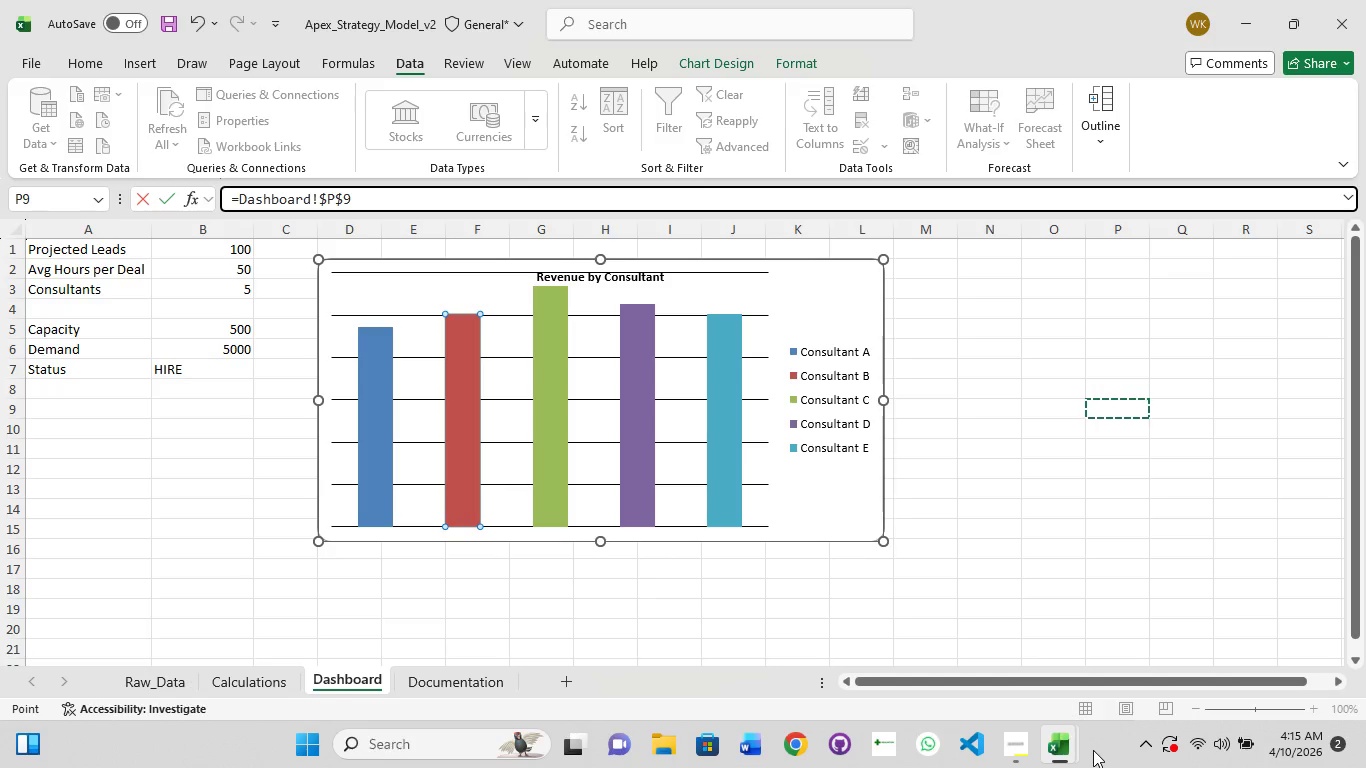 
left_click([1067, 749])
 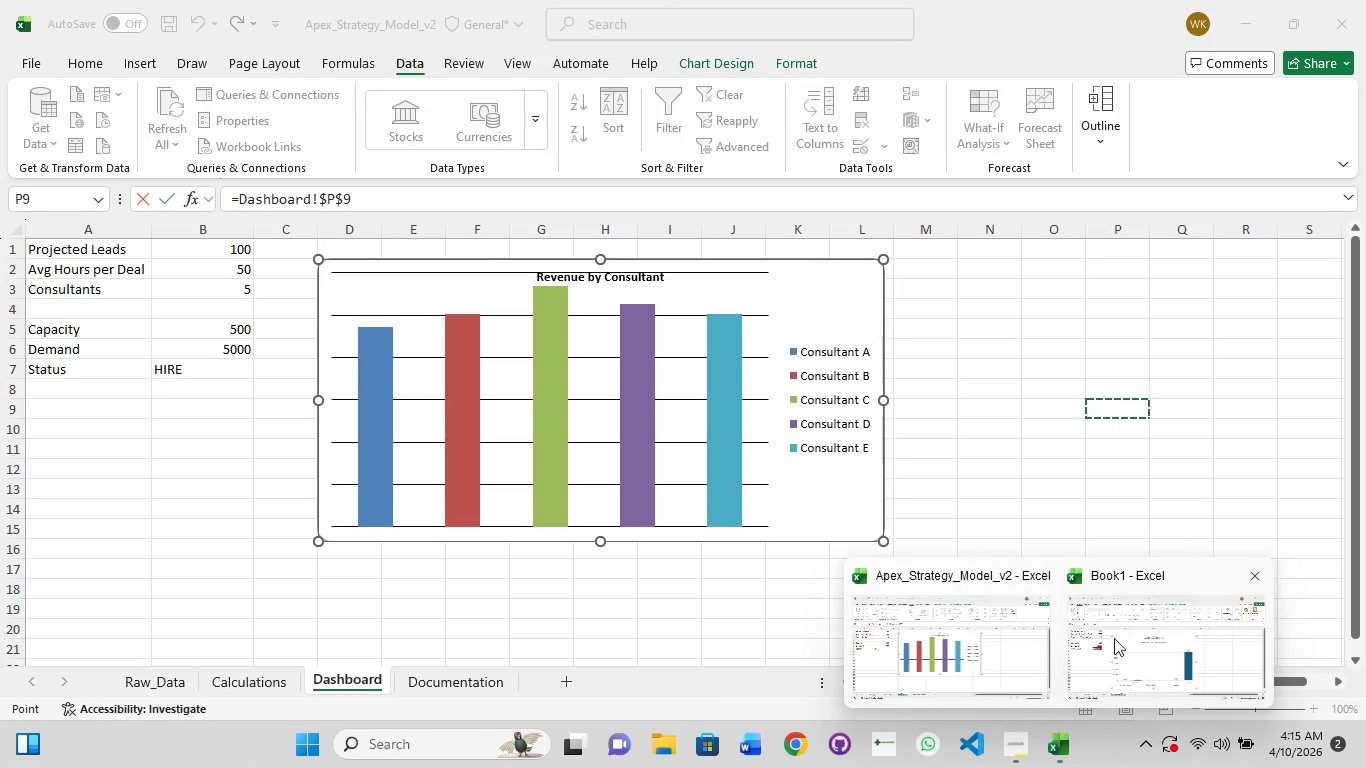 
left_click([1151, 636])
 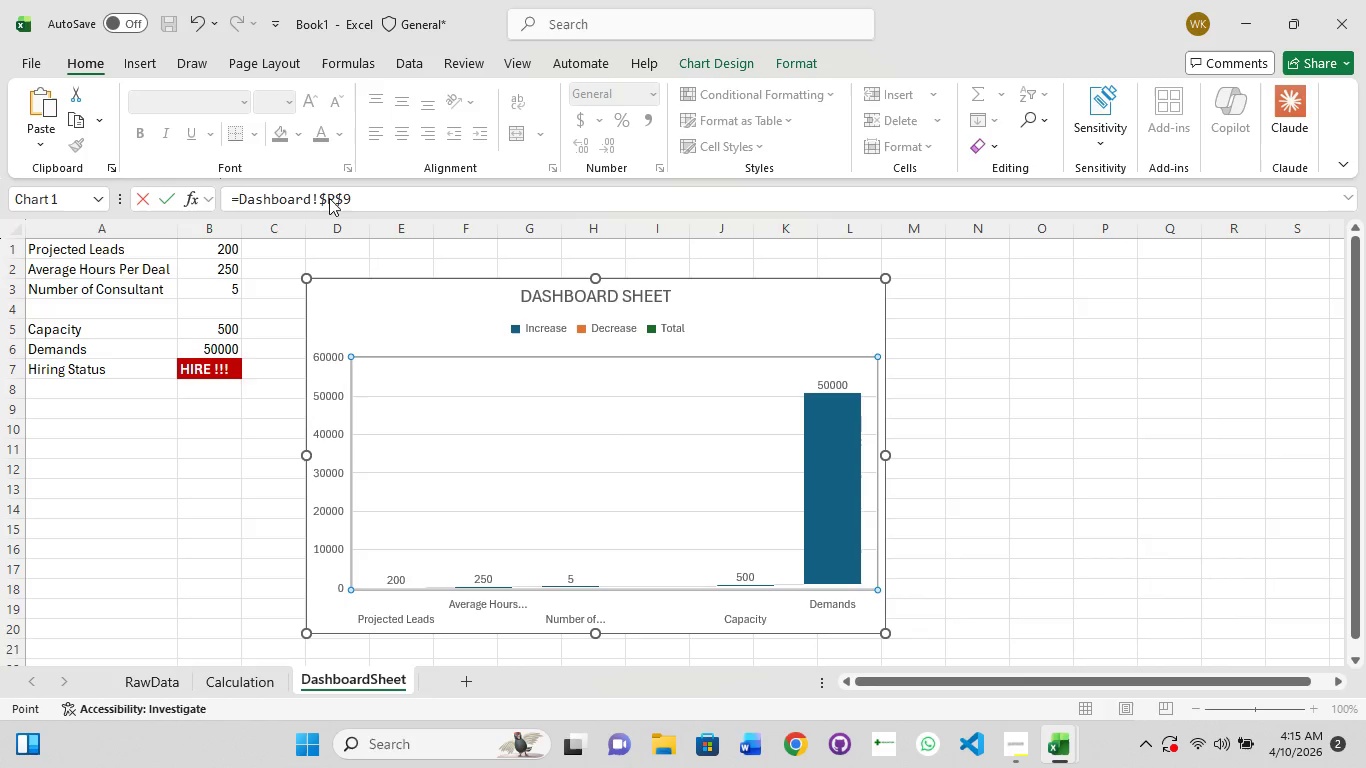 
left_click([328, 190])
 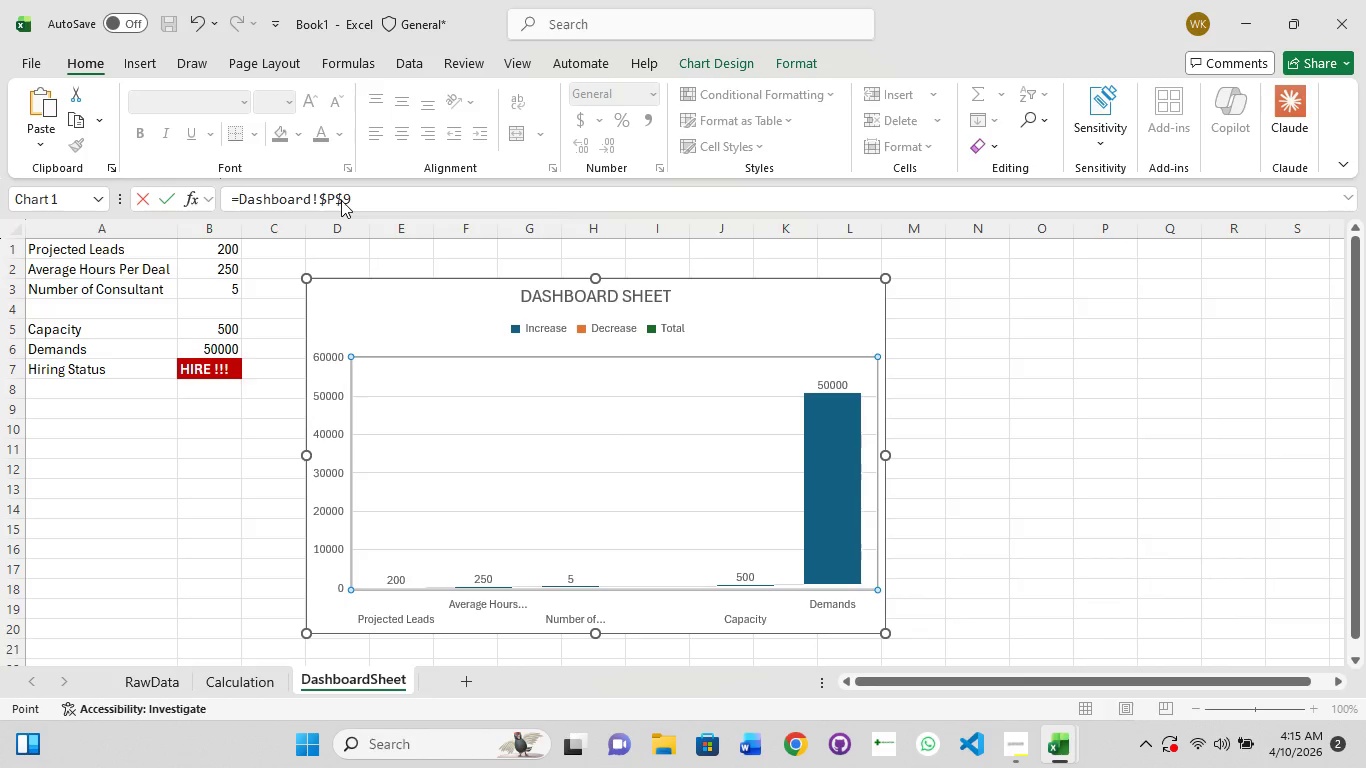 
double_click([341, 200])
 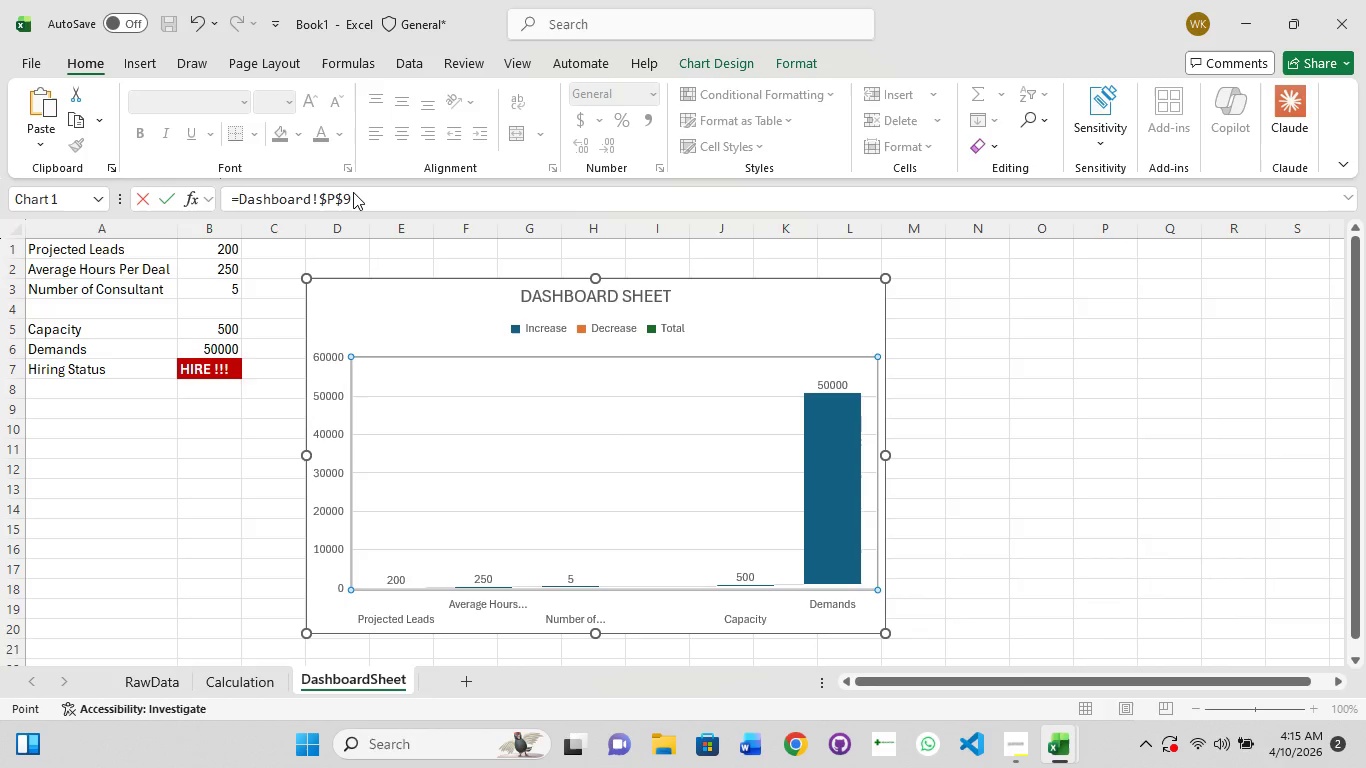 
left_click([353, 192])
 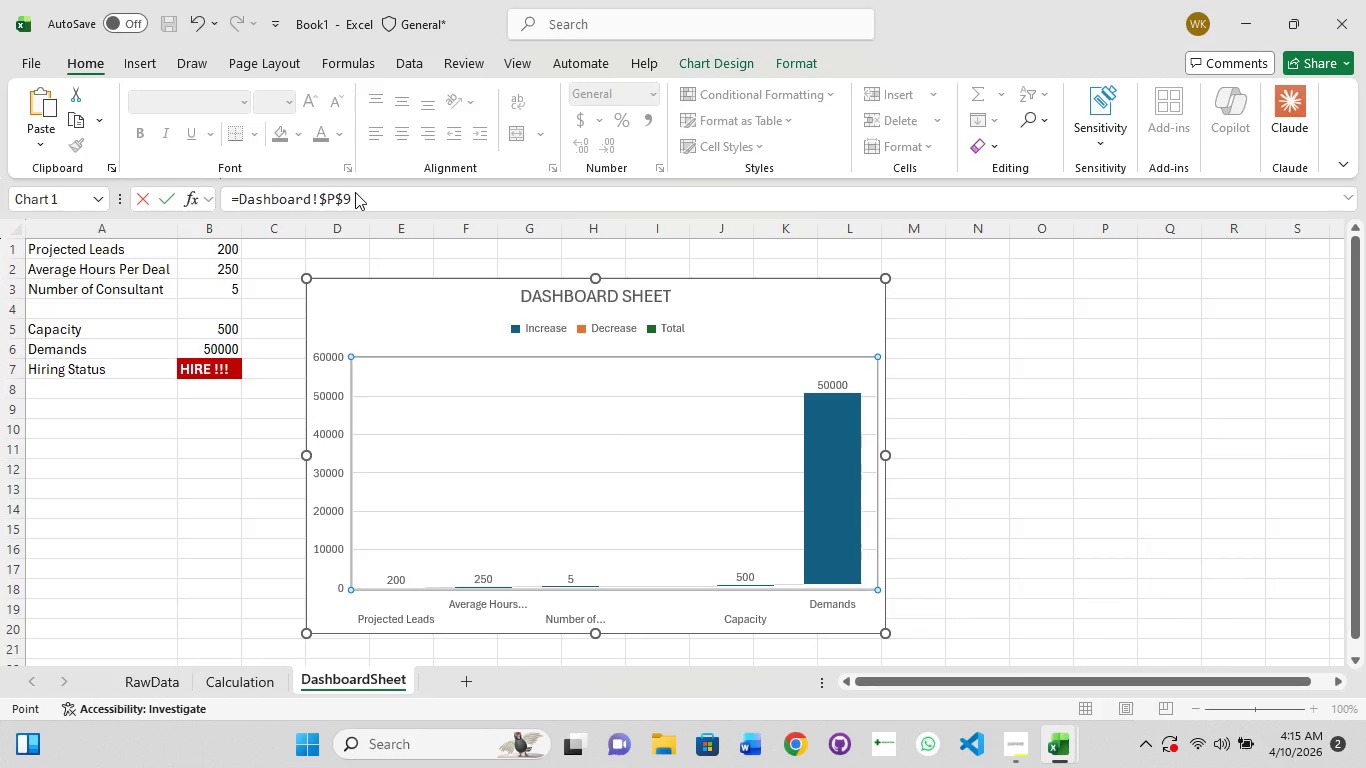 
left_click([355, 192])
 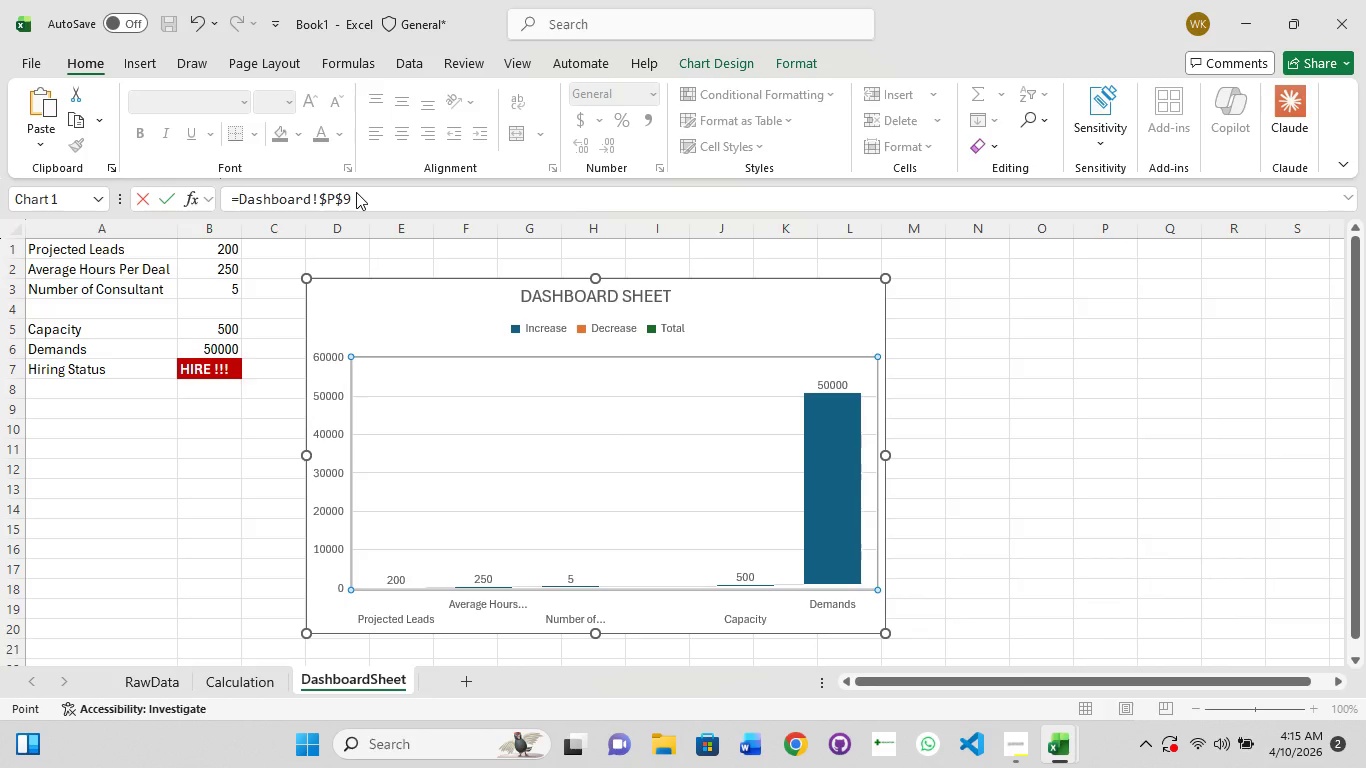 
double_click([356, 192])
 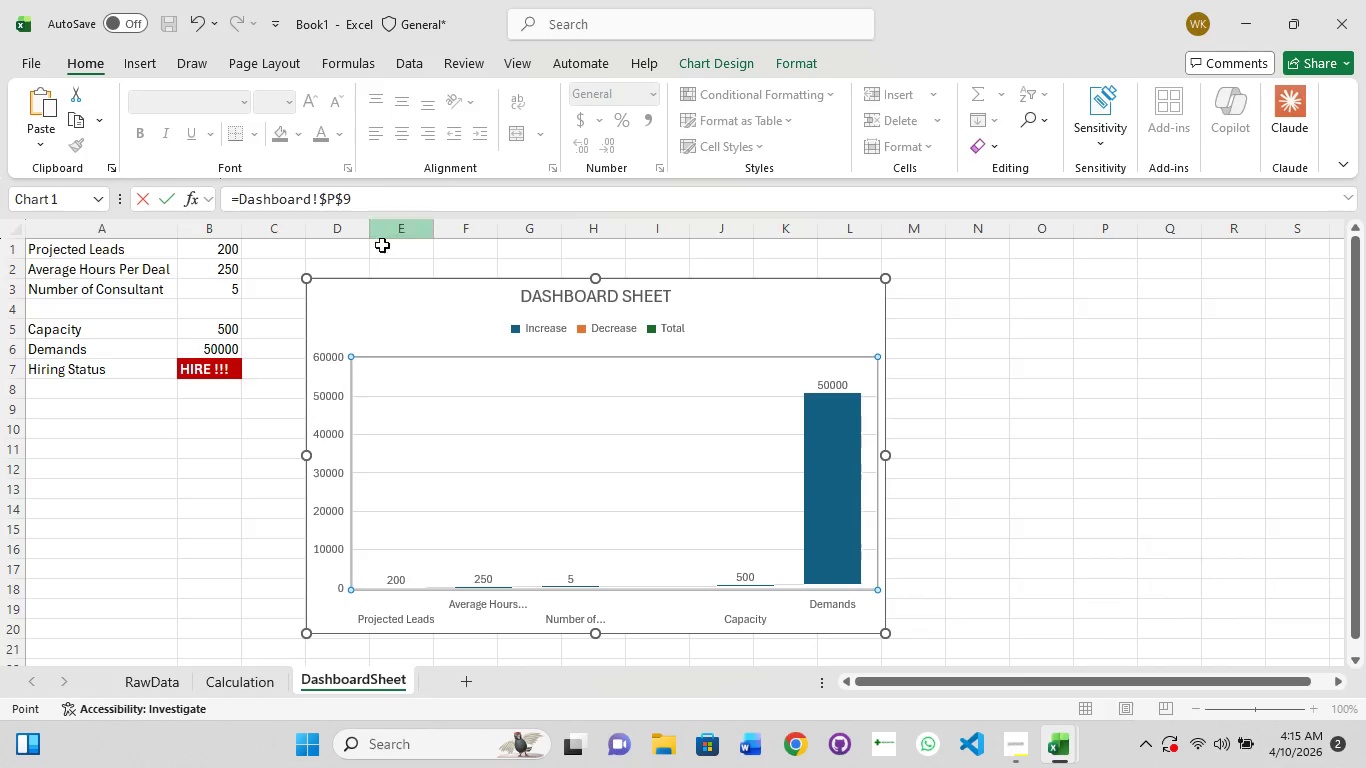 
triple_click([356, 192])
 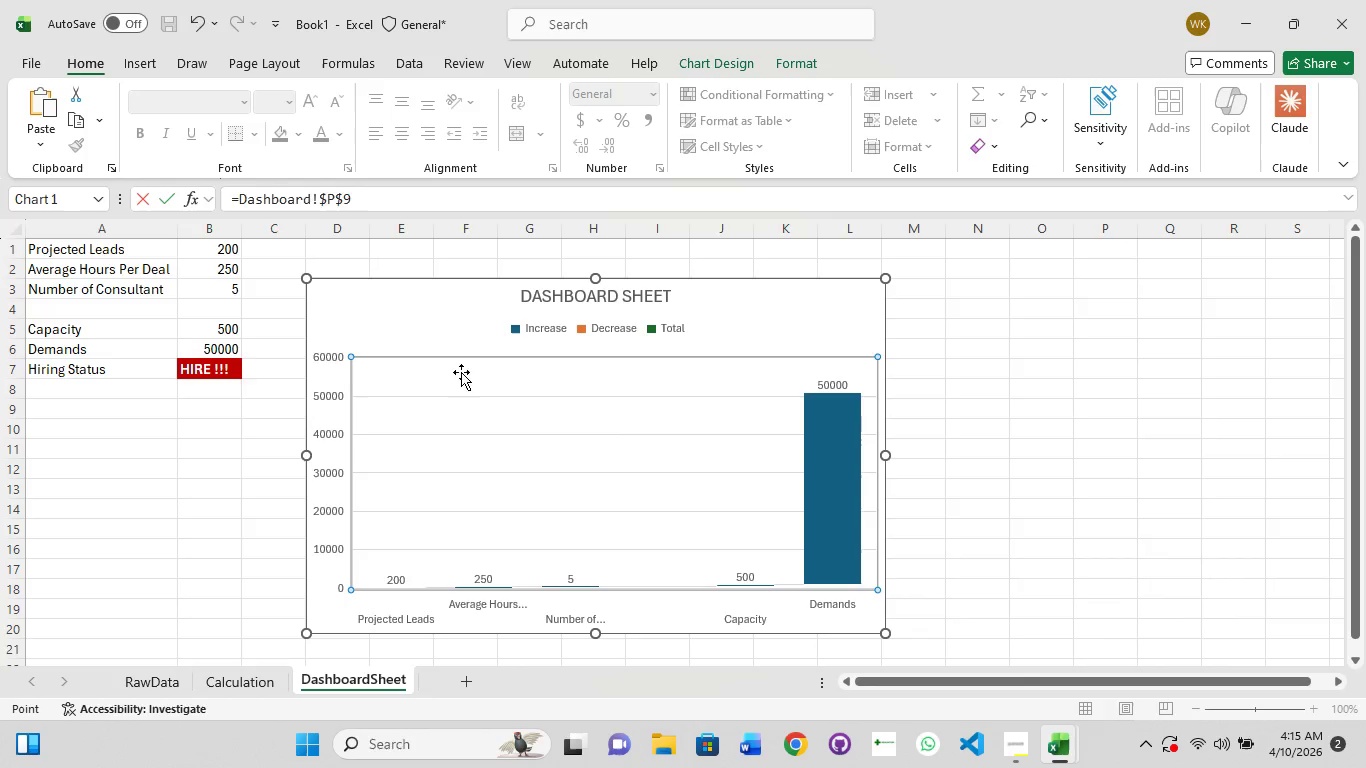 
left_click([461, 372])
 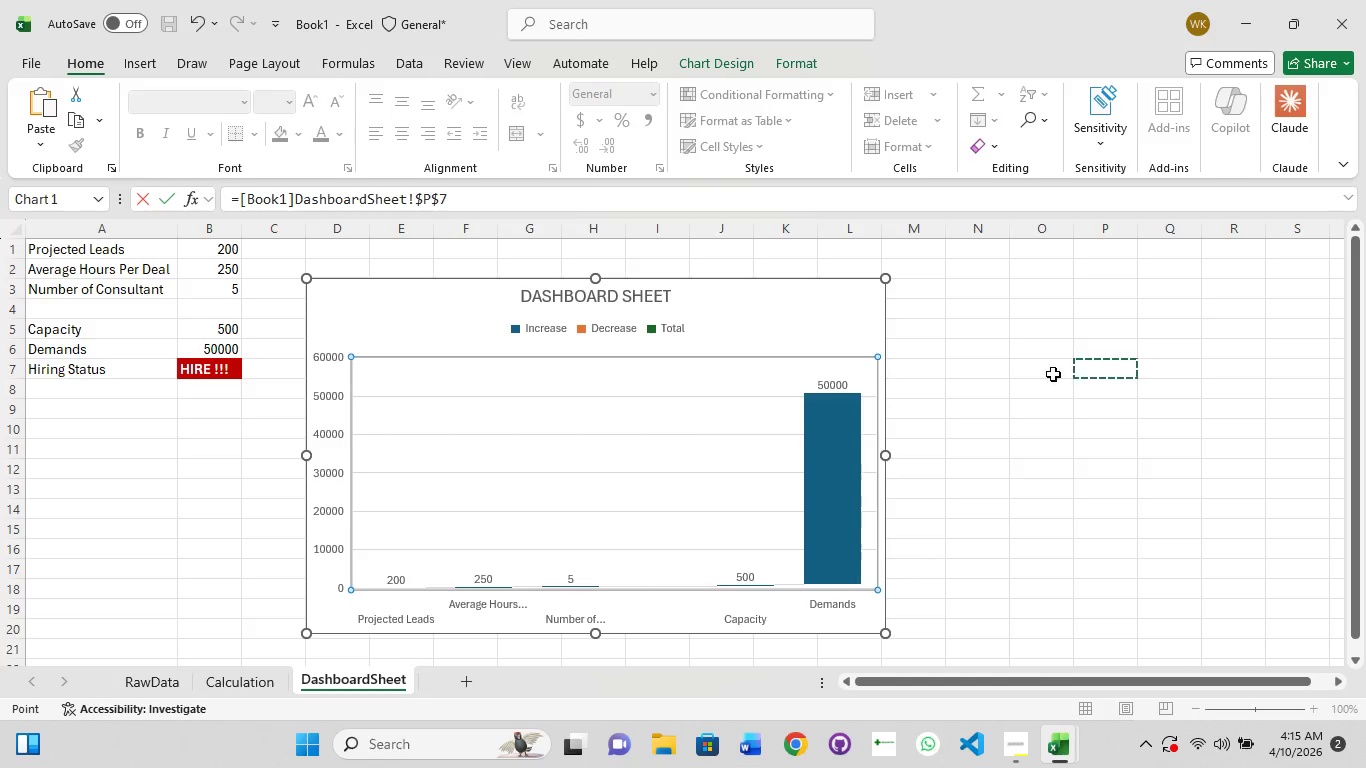 
left_click([949, 342])
 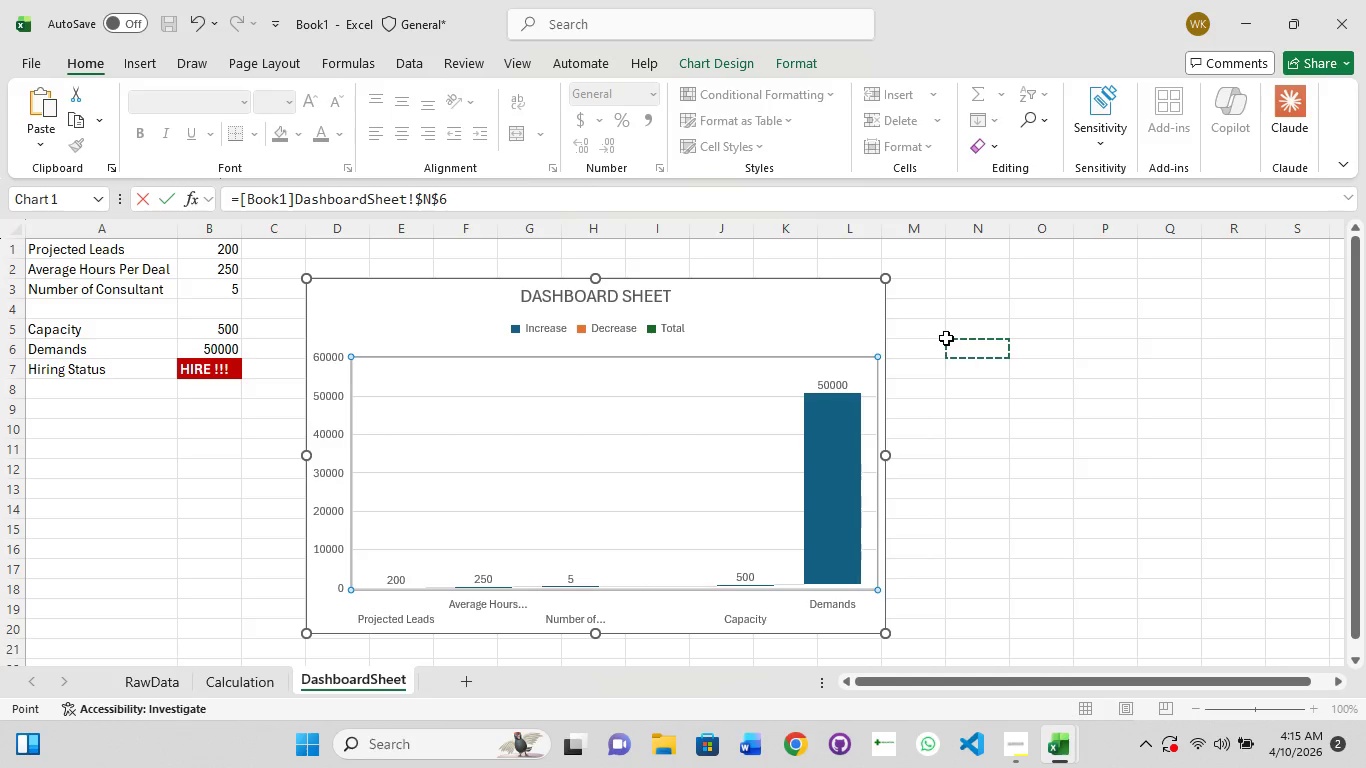 
key(Escape)
 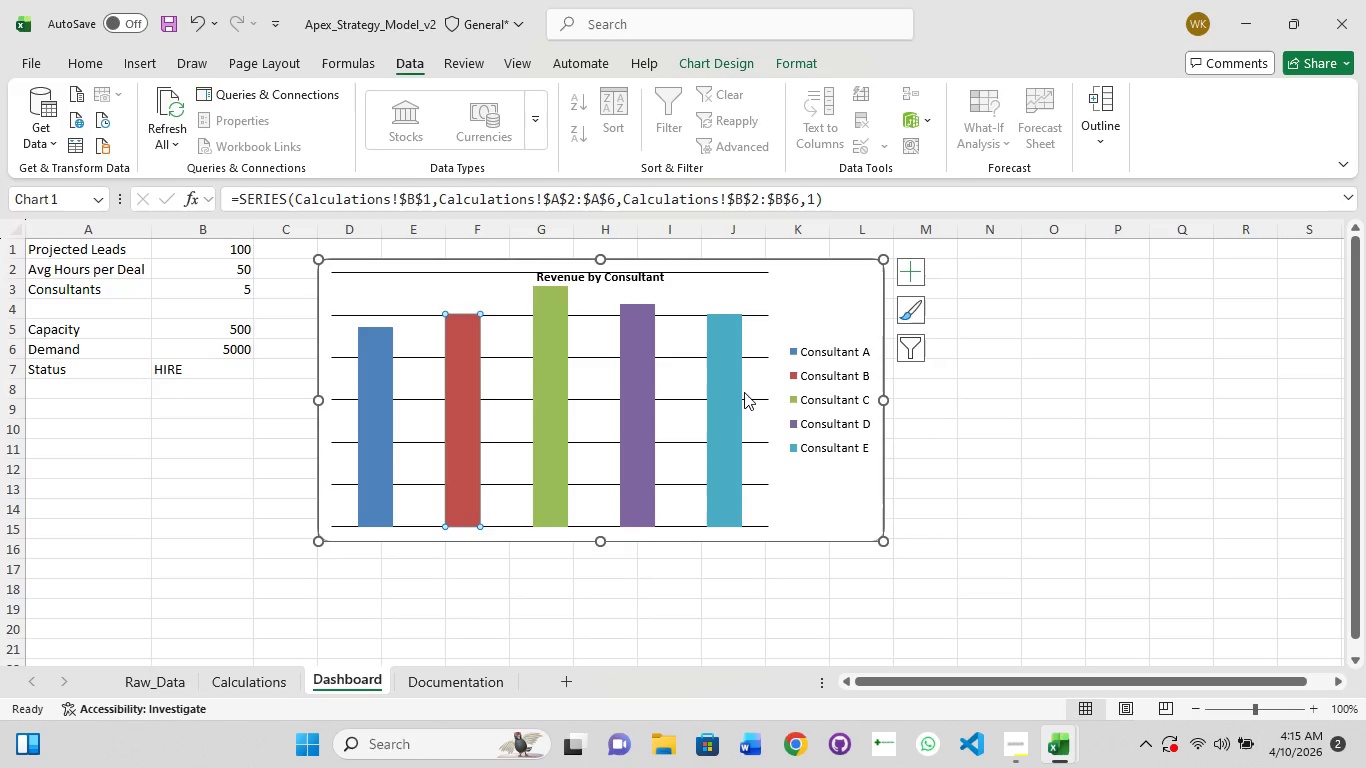 
left_click([744, 392])
 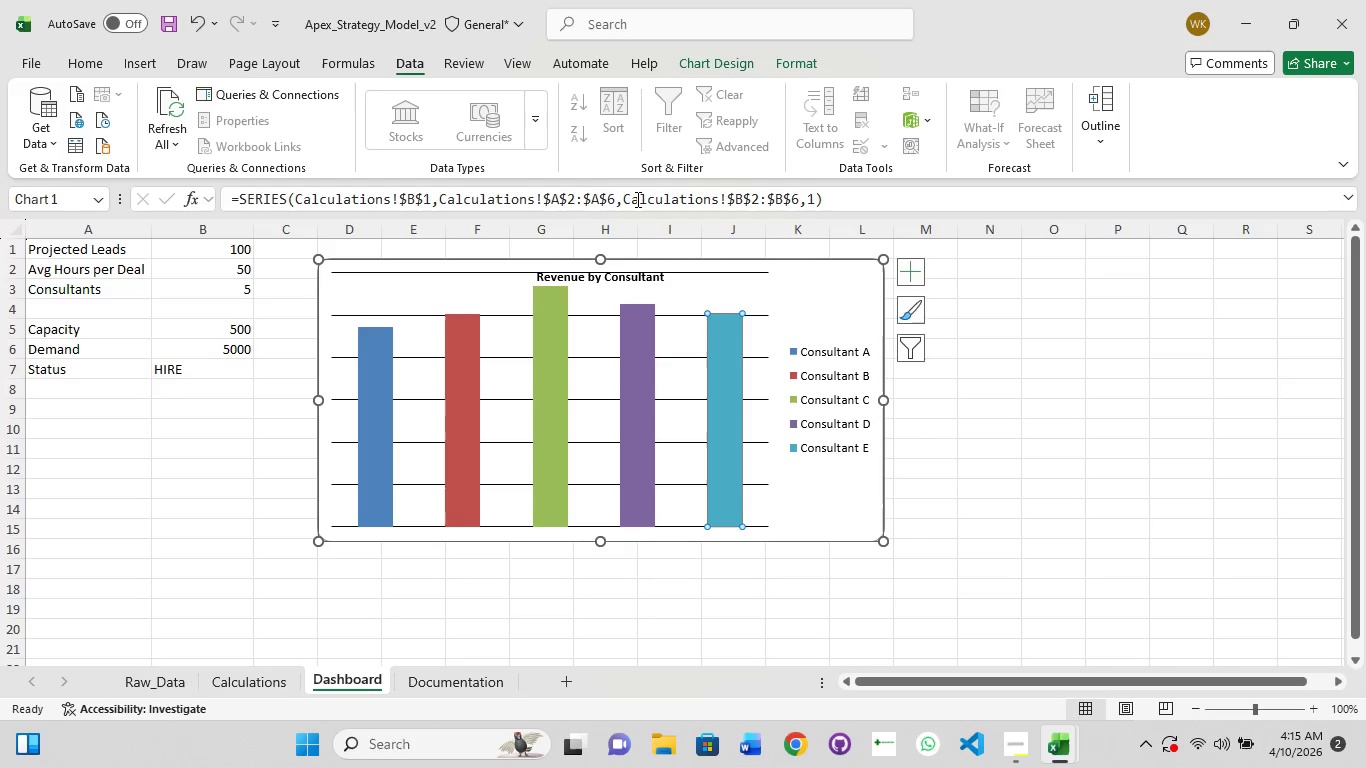 
left_click([636, 199])
 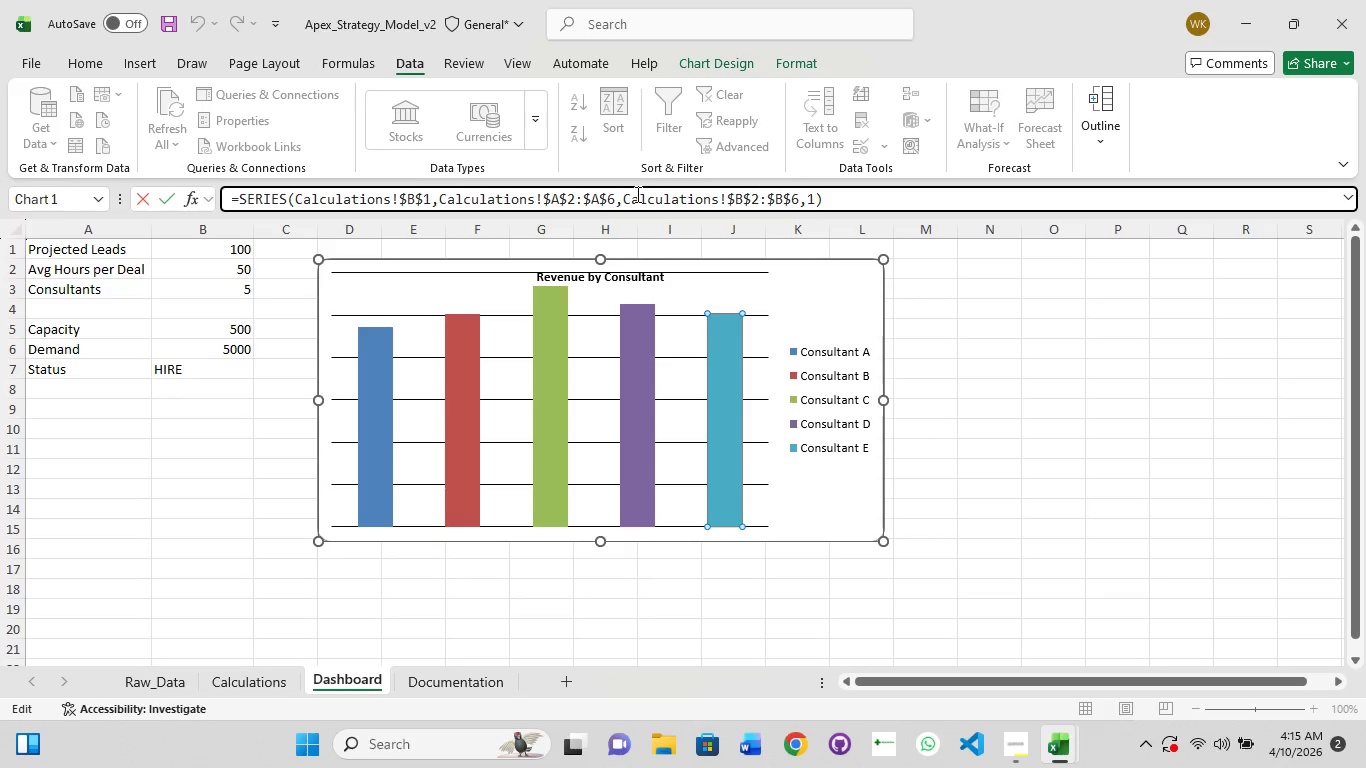 
key(Control+A)
 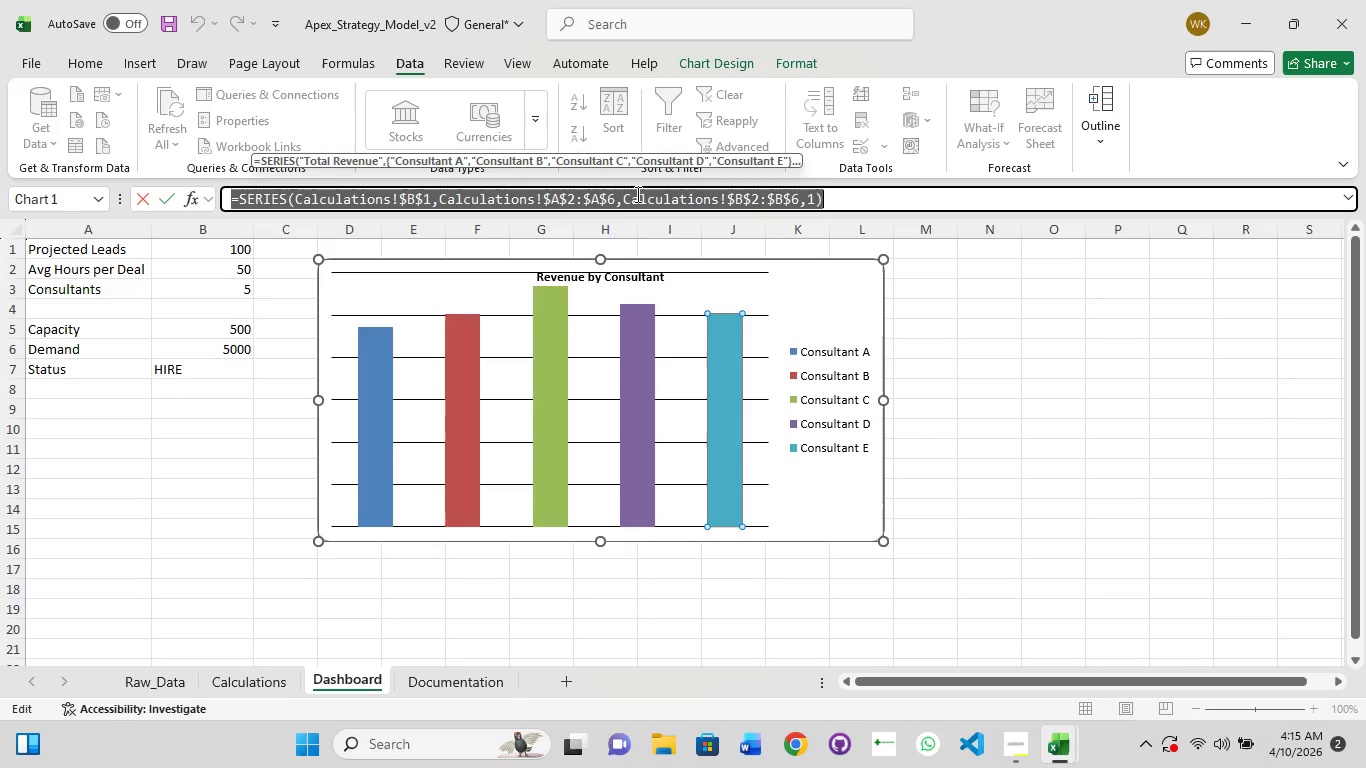 
key(Control+C)
 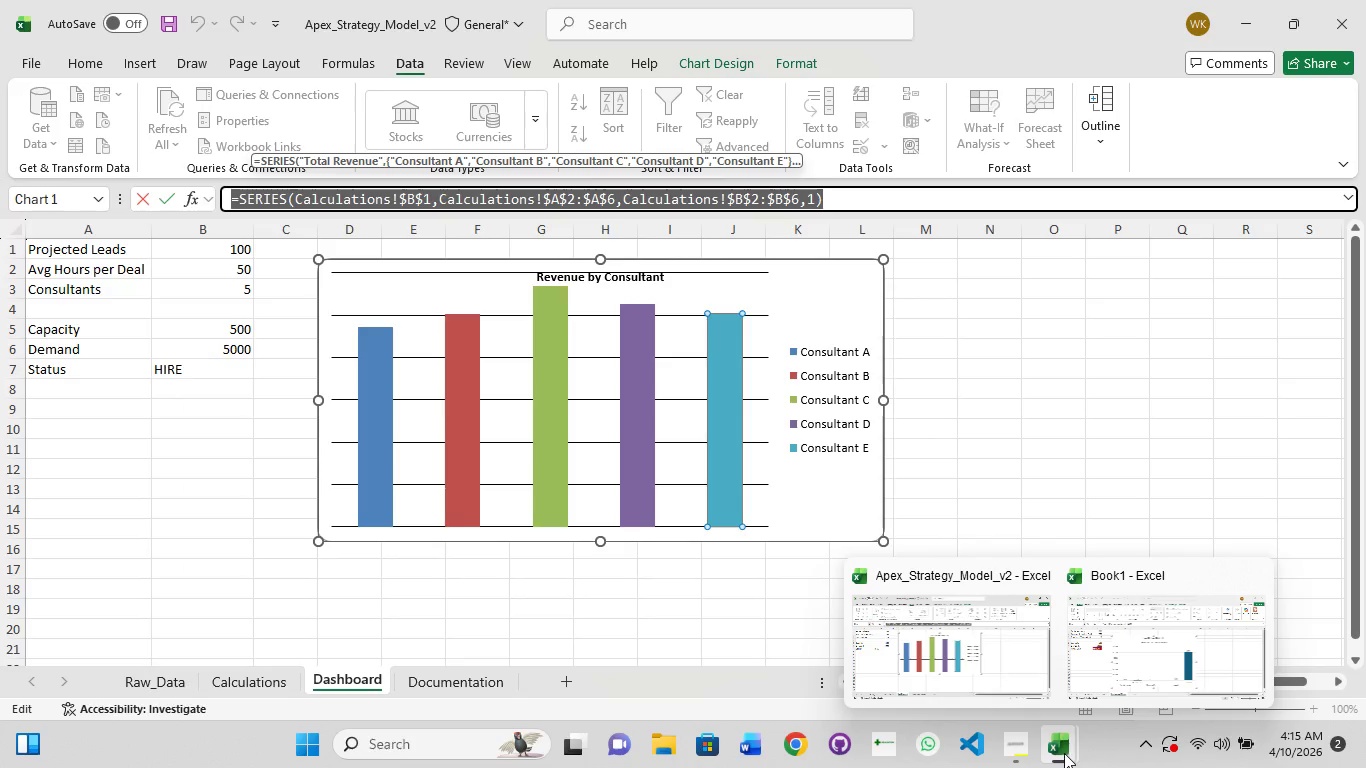 
left_click([1117, 653])
 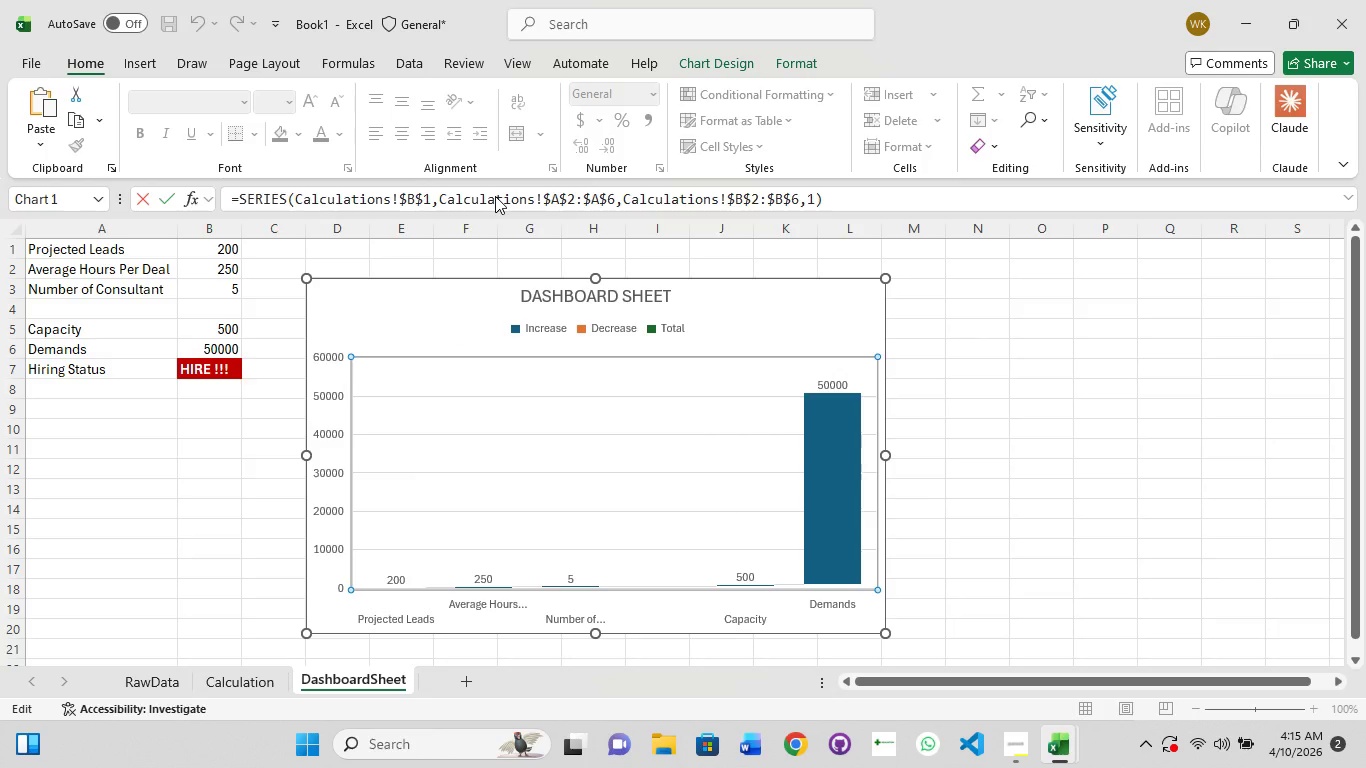 
left_click([495, 196])
 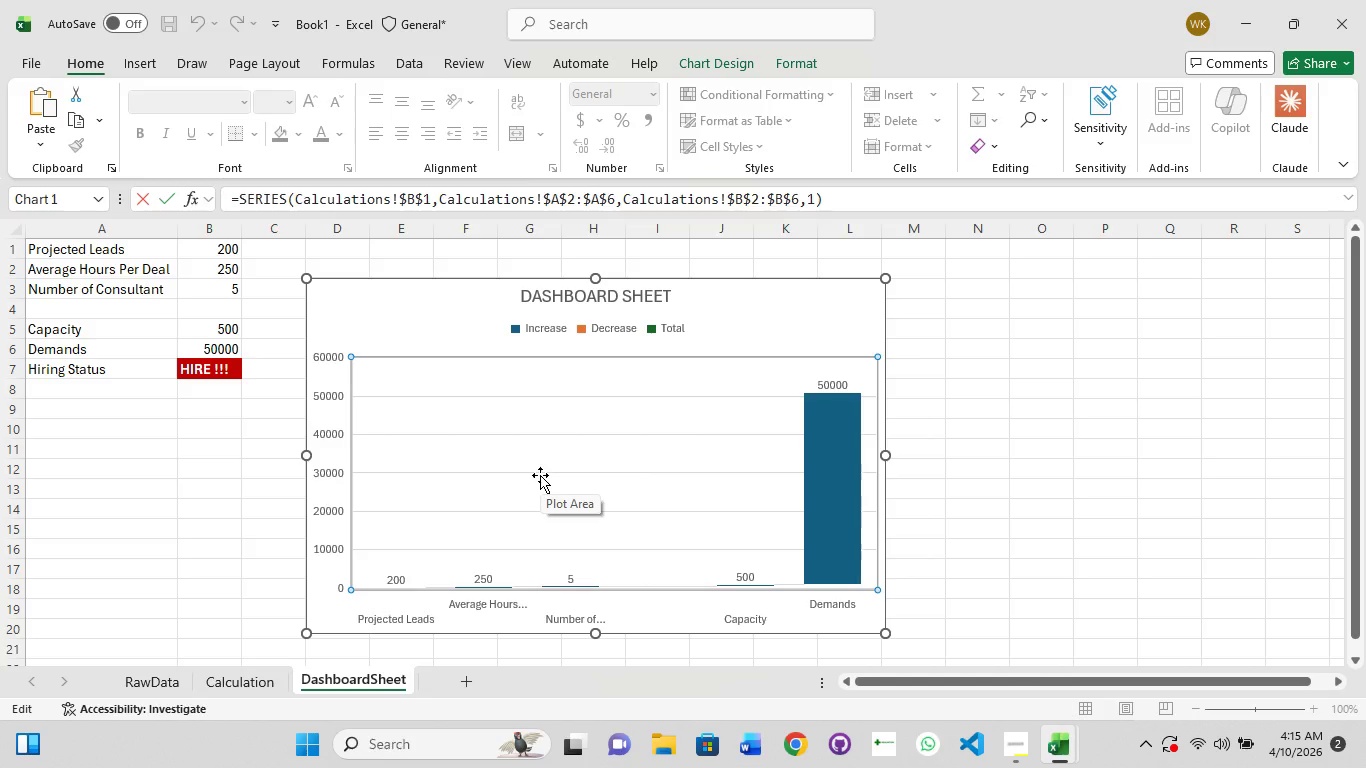 
key(Enter)
 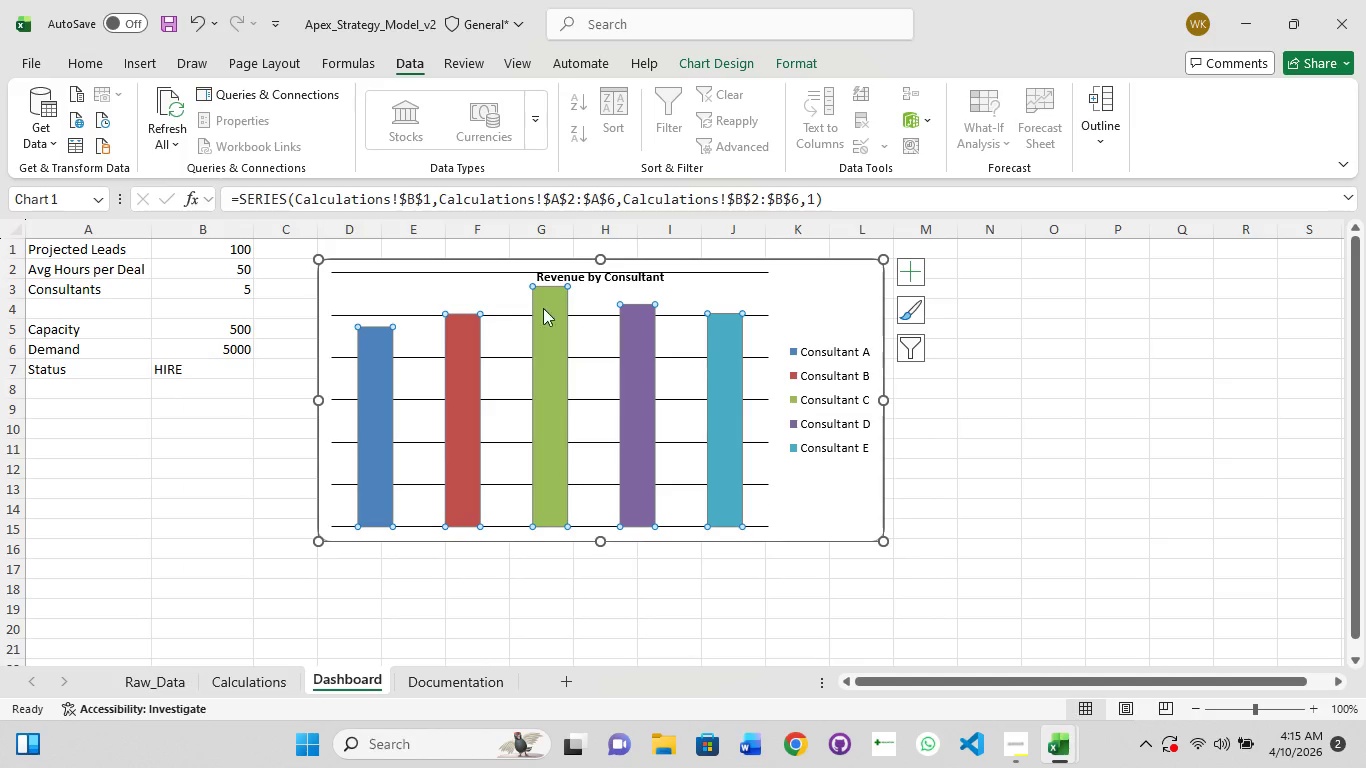 
wait(5.55)
 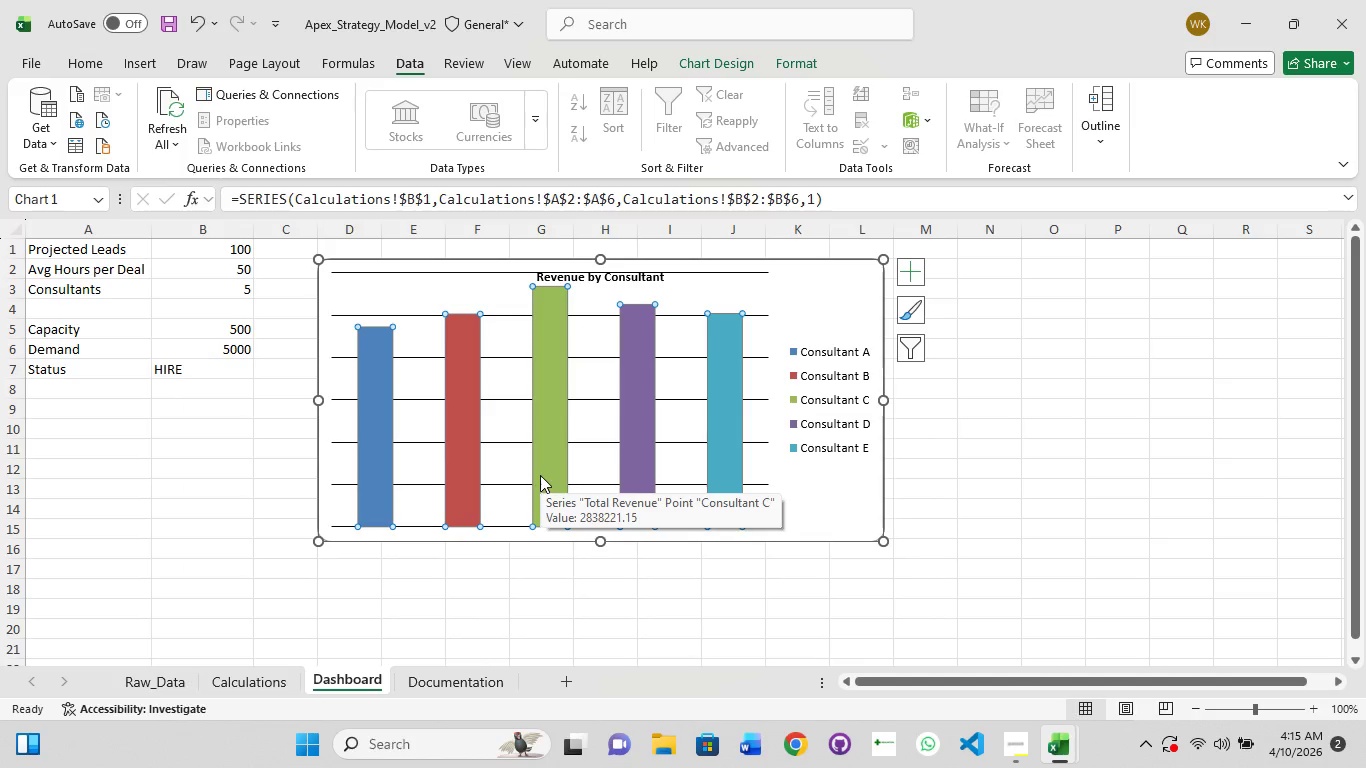 
left_click_drag(start_coordinate=[520, 274], to_coordinate=[537, 329])
 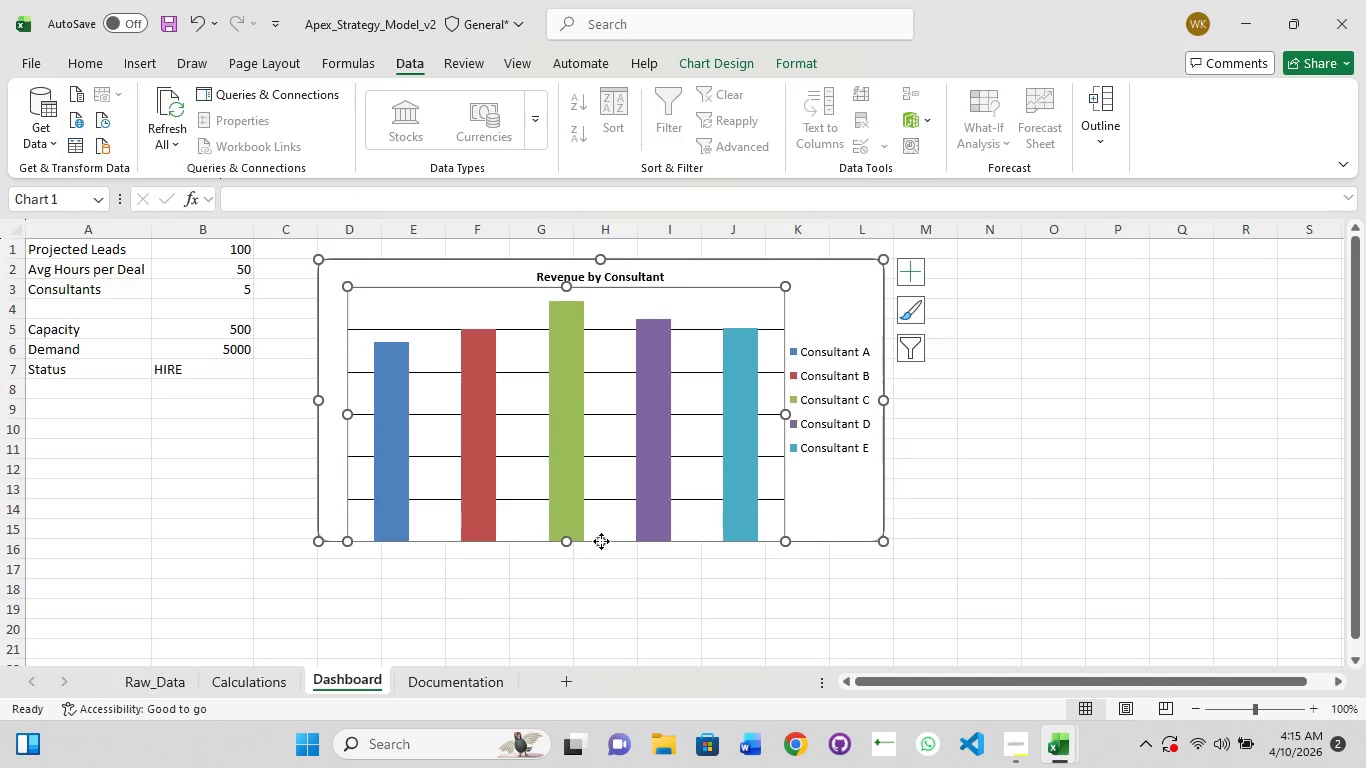 
left_click_drag(start_coordinate=[601, 536], to_coordinate=[601, 589])
 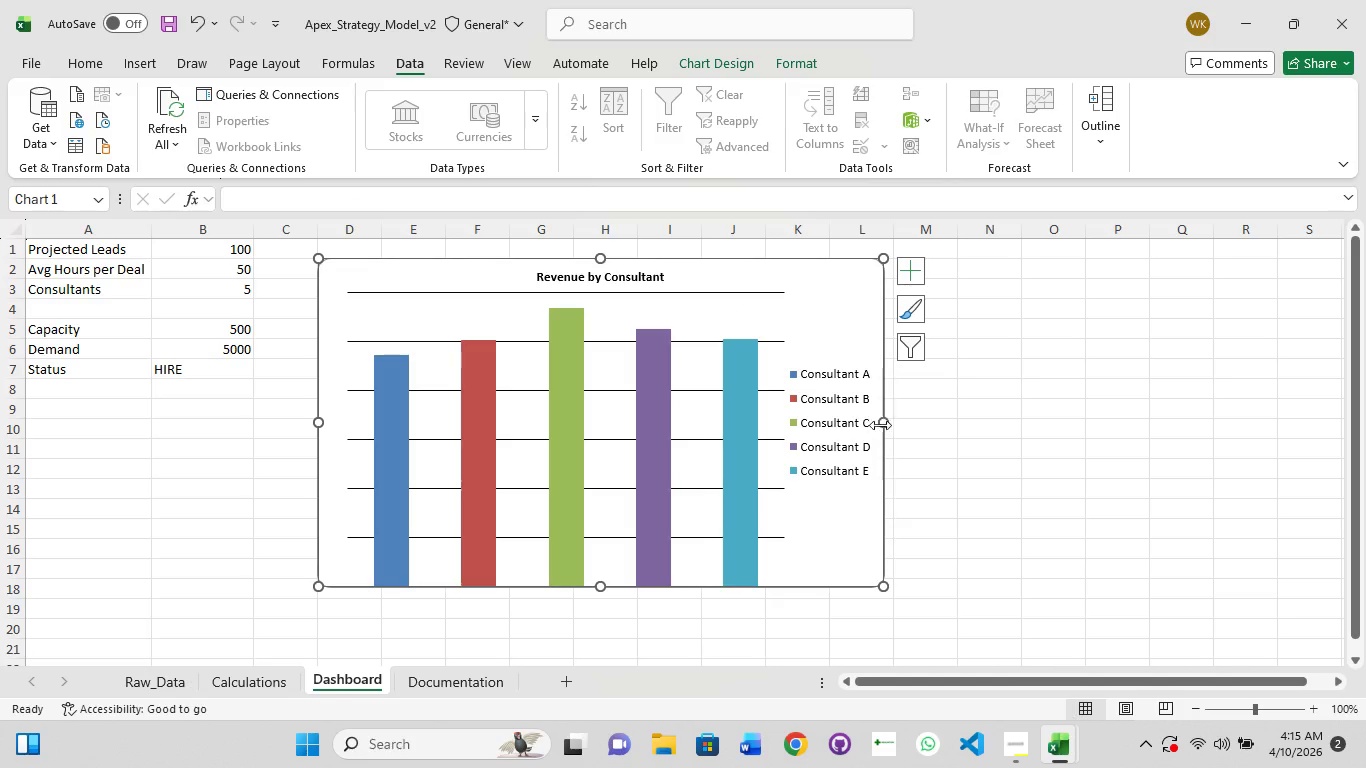 
left_click_drag(start_coordinate=[884, 426], to_coordinate=[912, 426])
 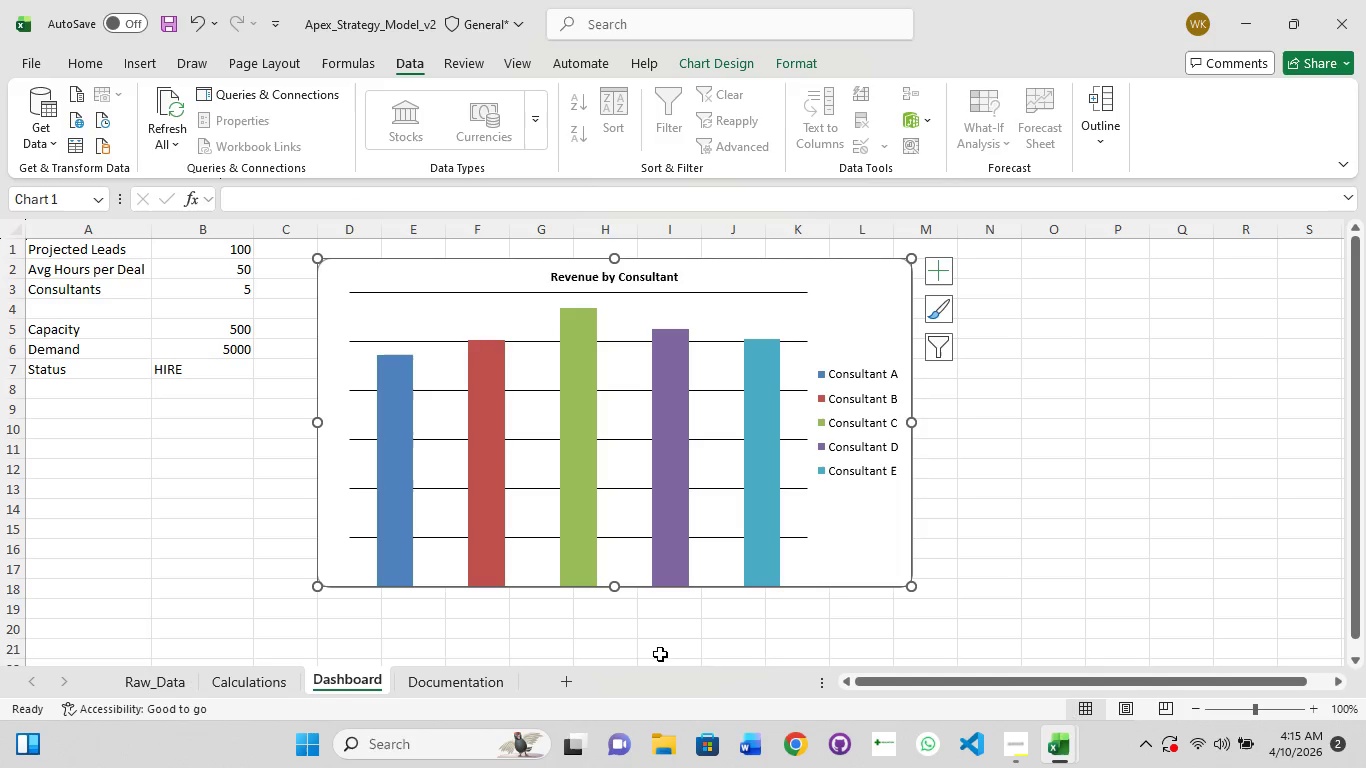 
left_click([913, 427])
 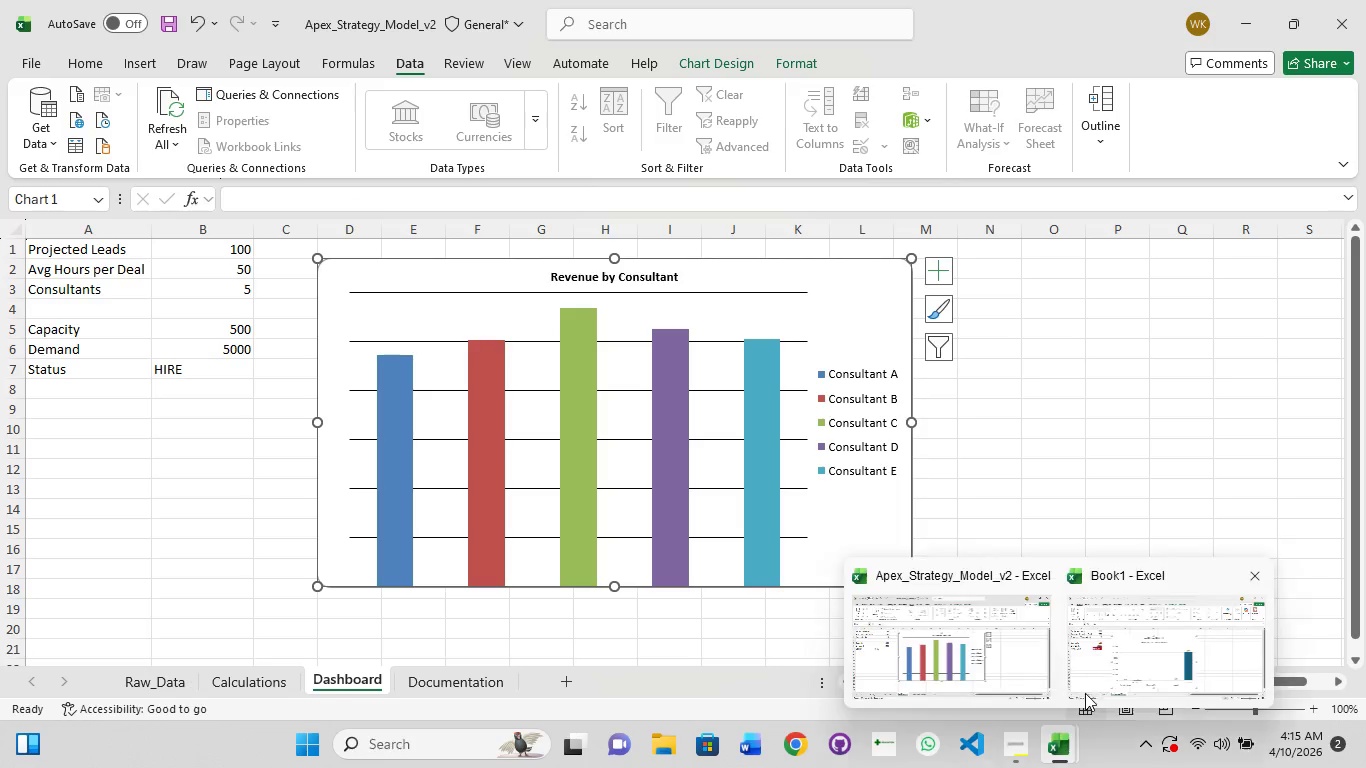 
left_click([1111, 631])
 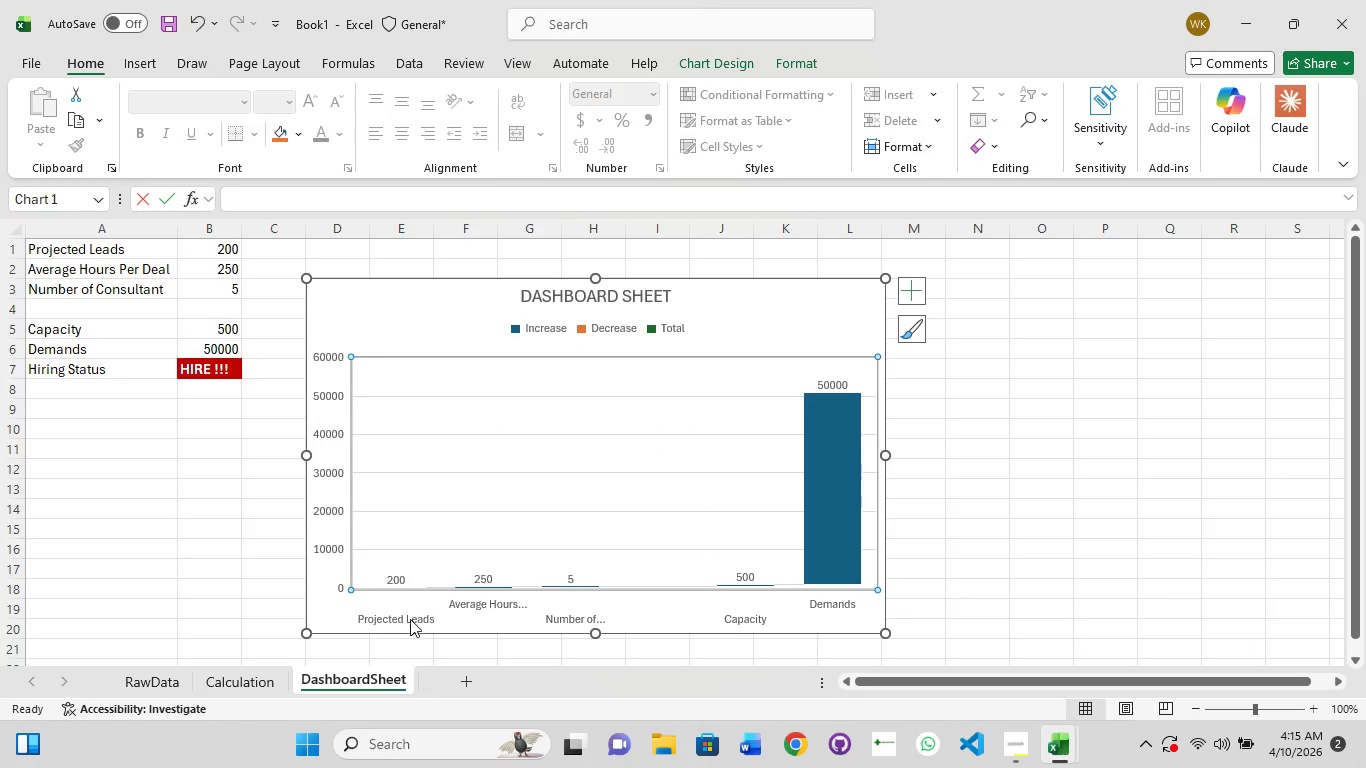 
left_click([242, 677])
 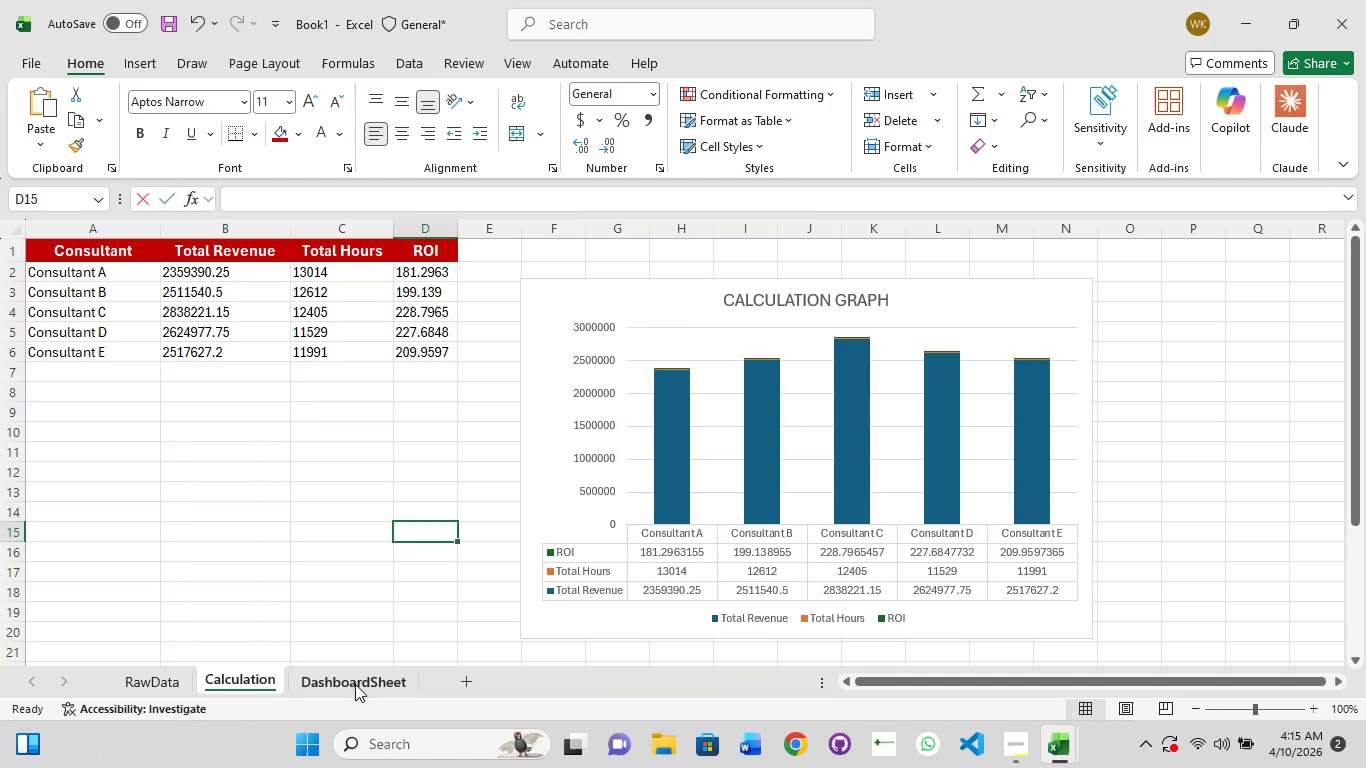 
left_click([357, 668])
 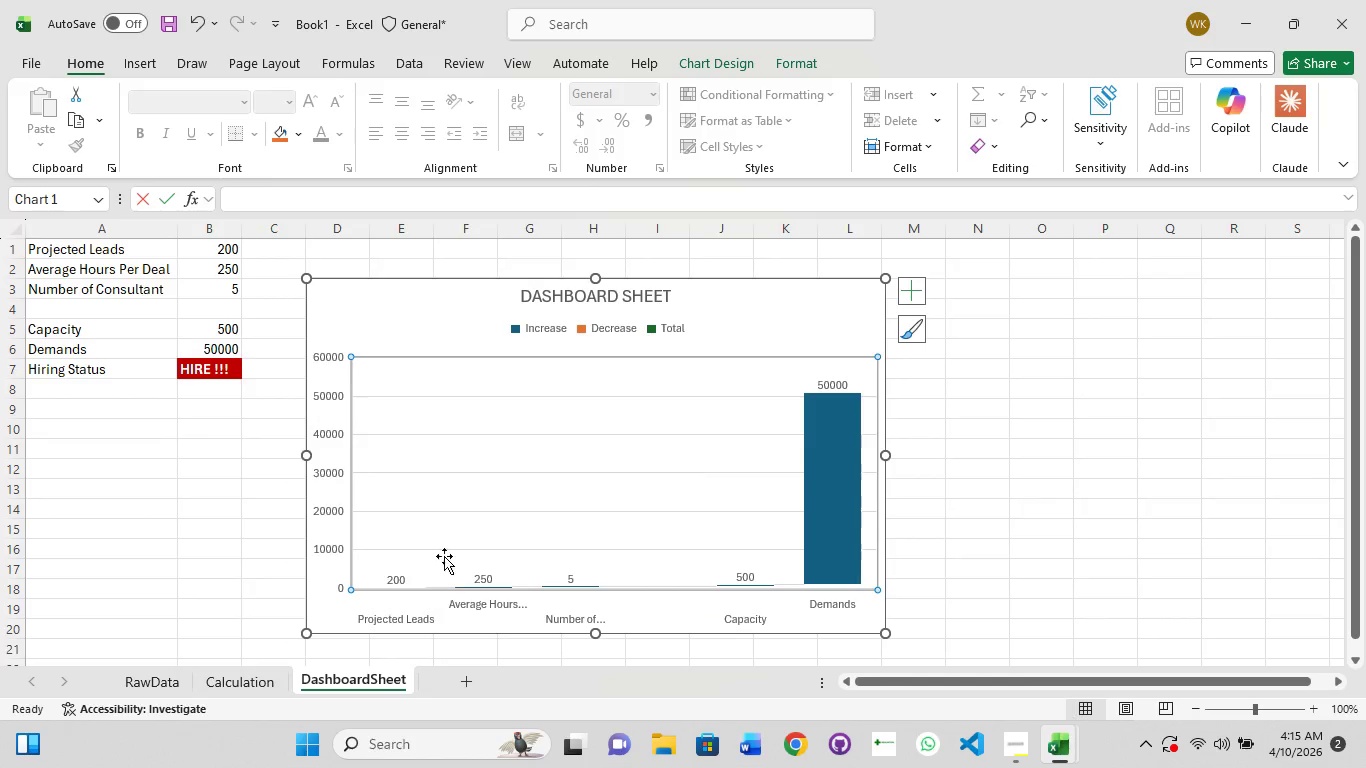 
scroll: coordinate [461, 555], scroll_direction: up, amount: 2.0
 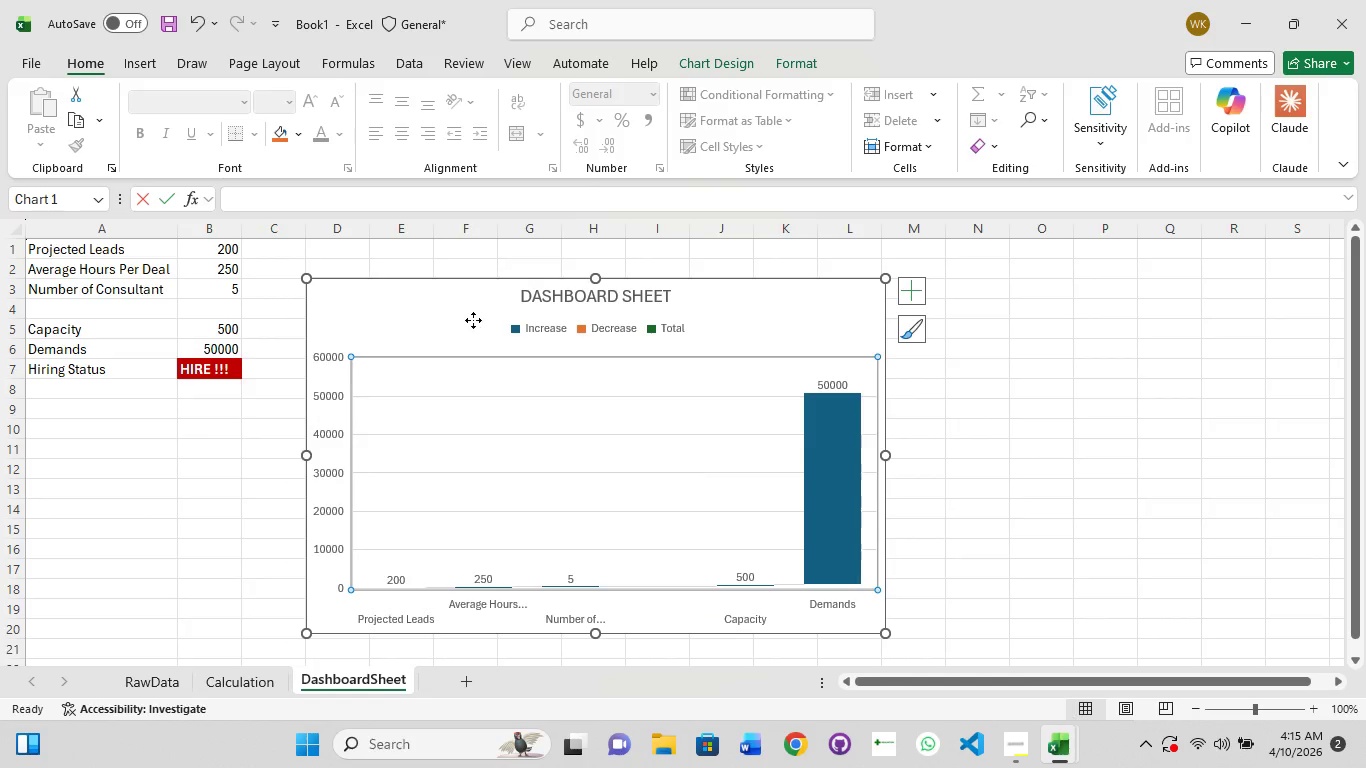 
left_click([473, 320])
 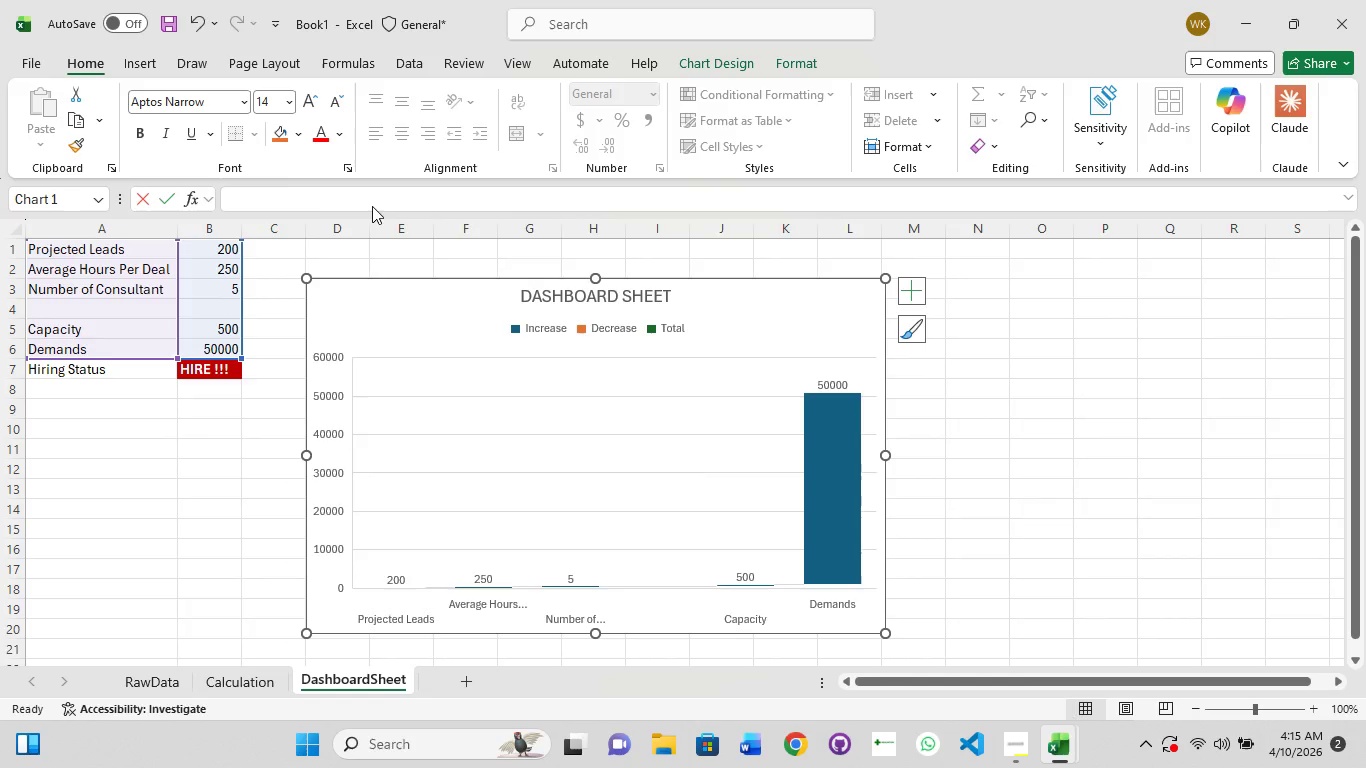 
left_click([372, 200])
 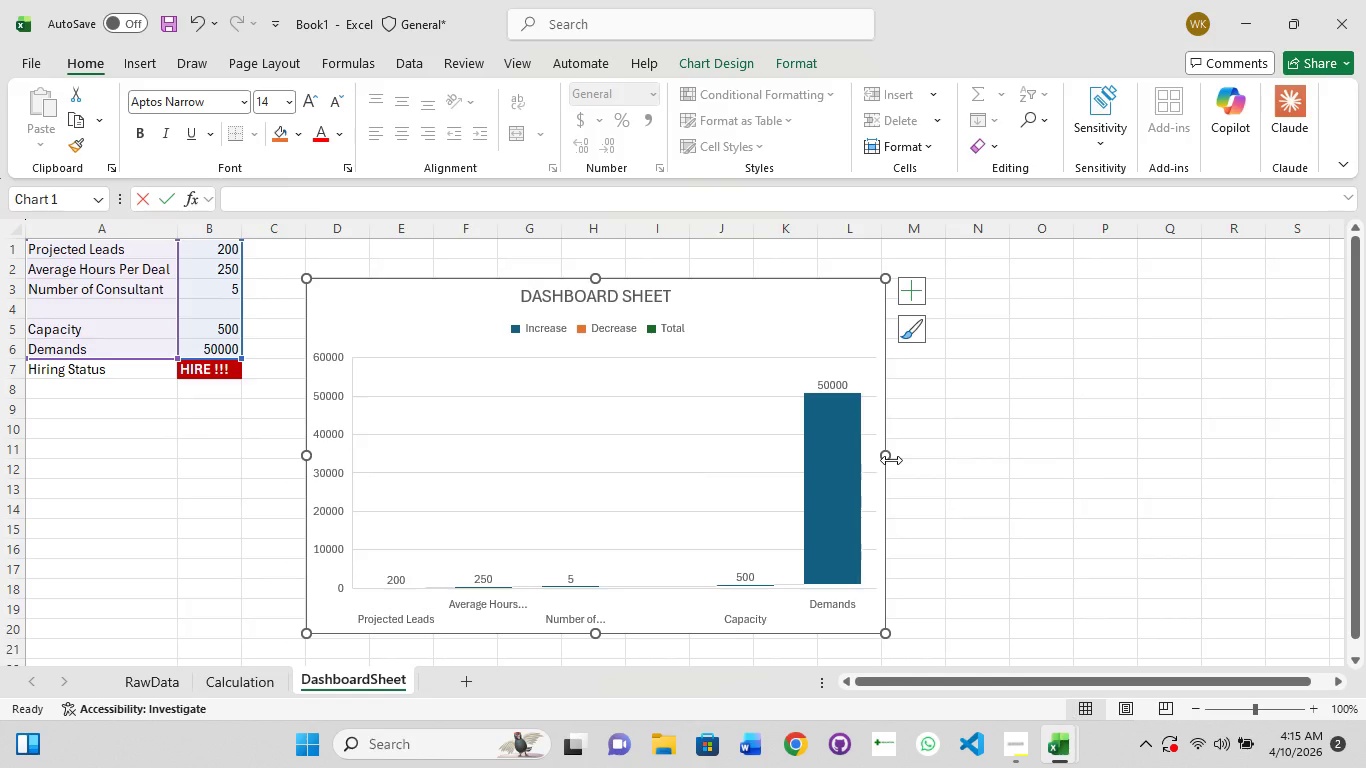 
key(Delete)
 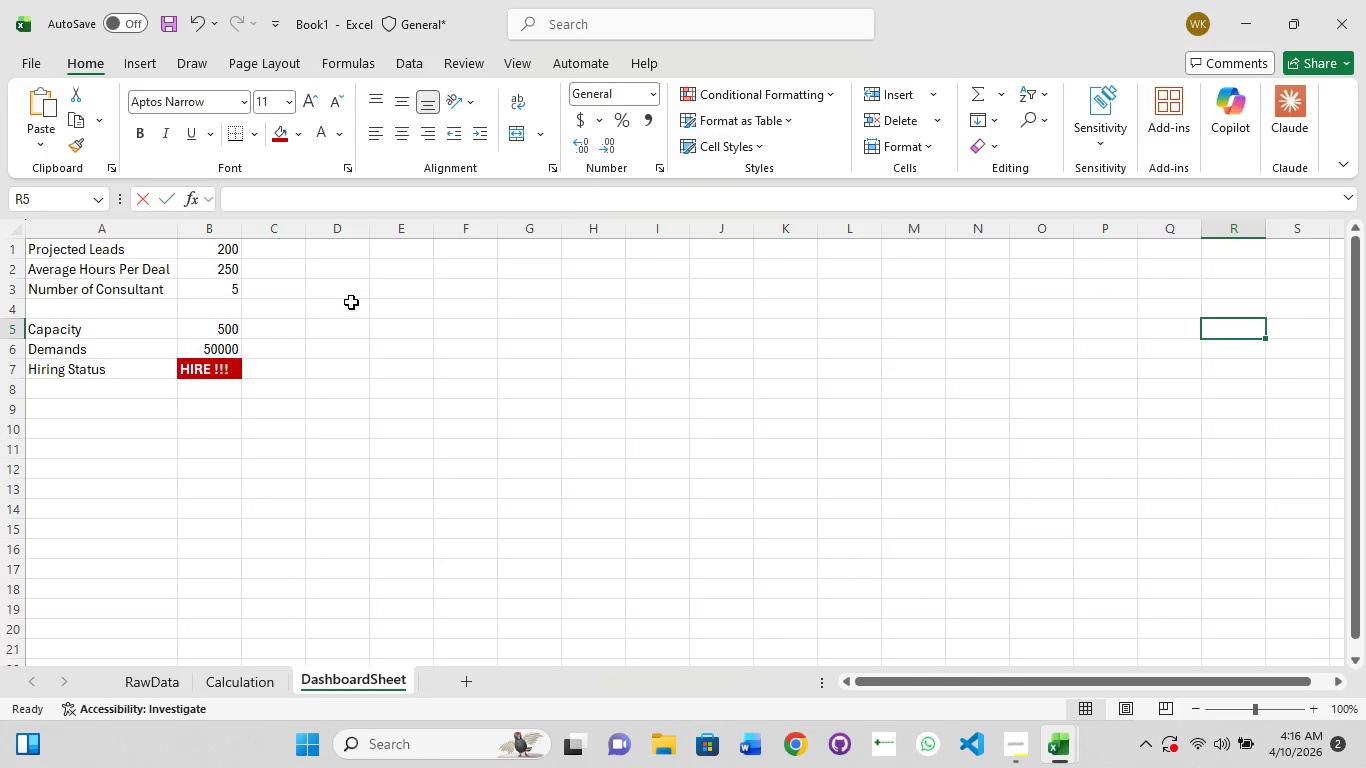 
left_click([356, 272])
 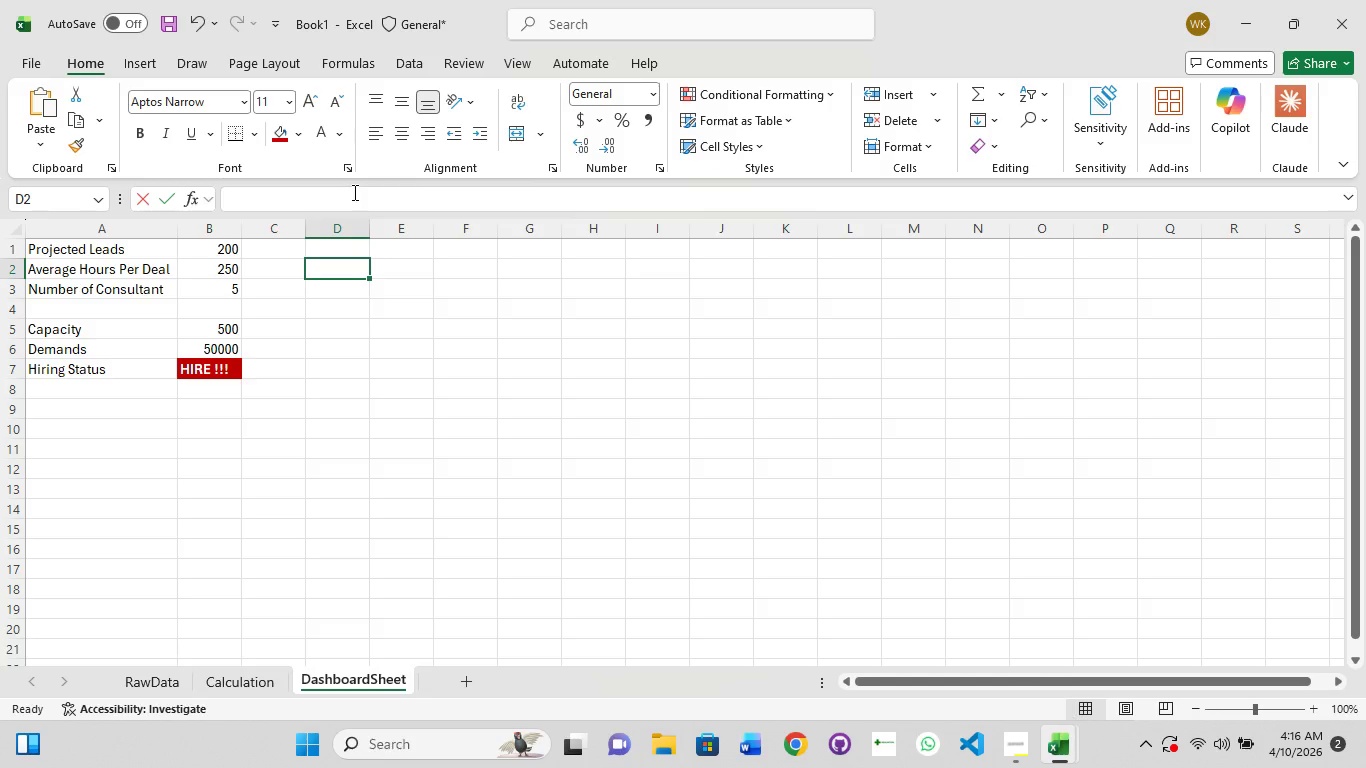 
left_click([353, 192])
 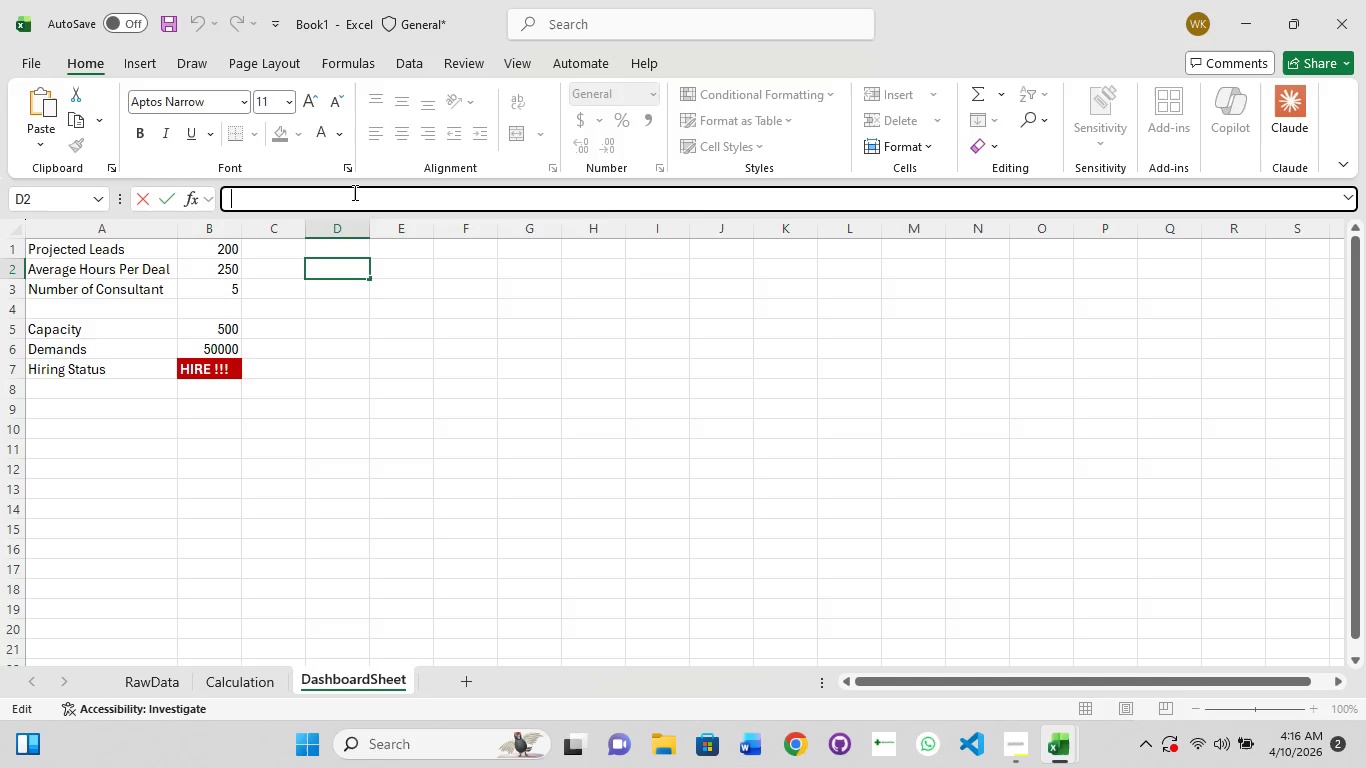 
key(Control+V)
 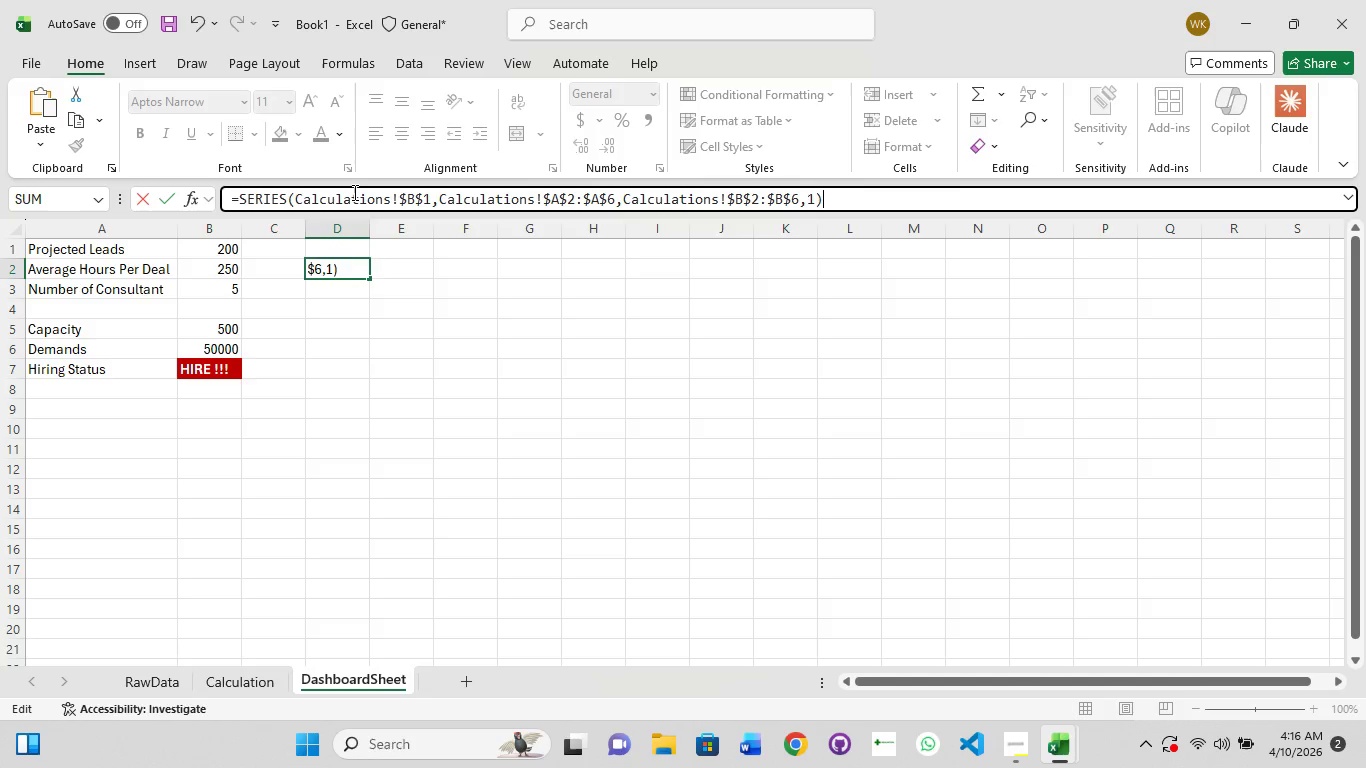 
key(Enter)
 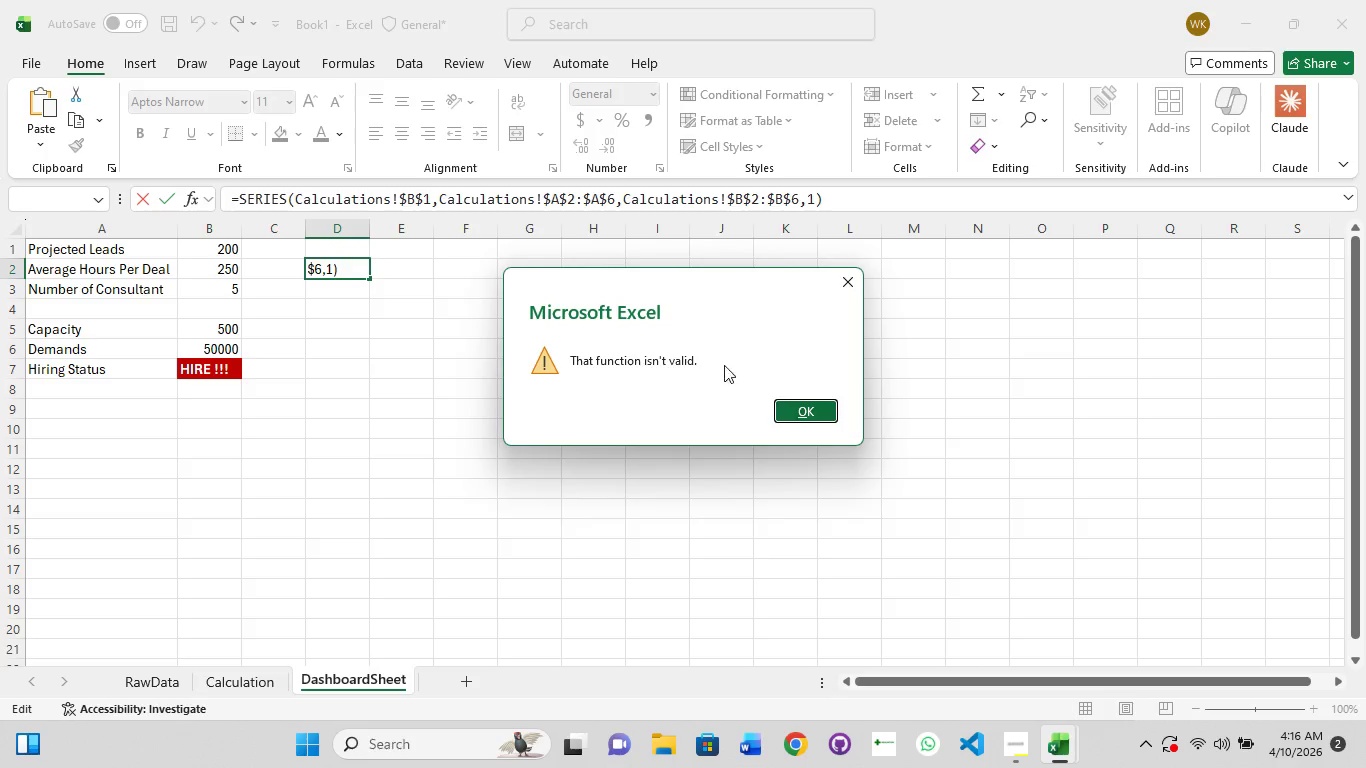 
left_click([821, 411])
 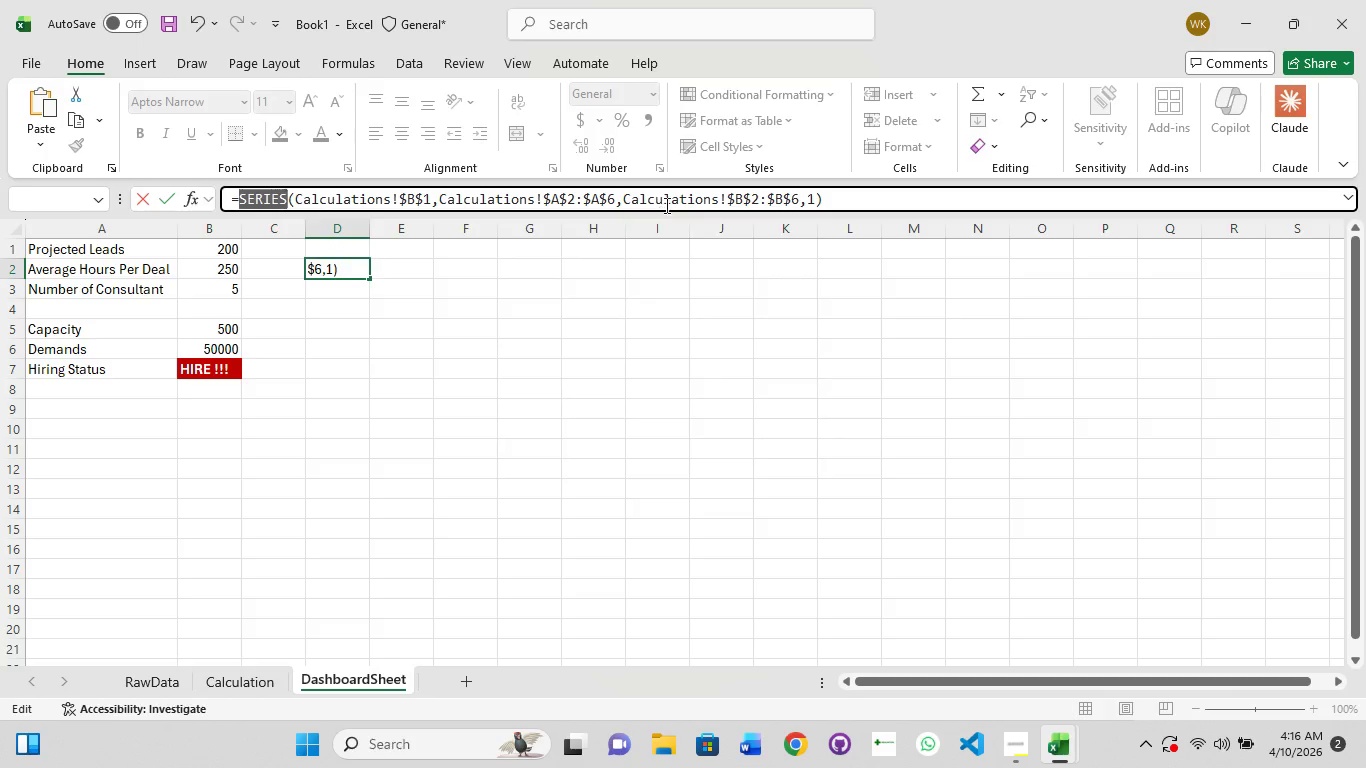 
left_click([669, 200])
 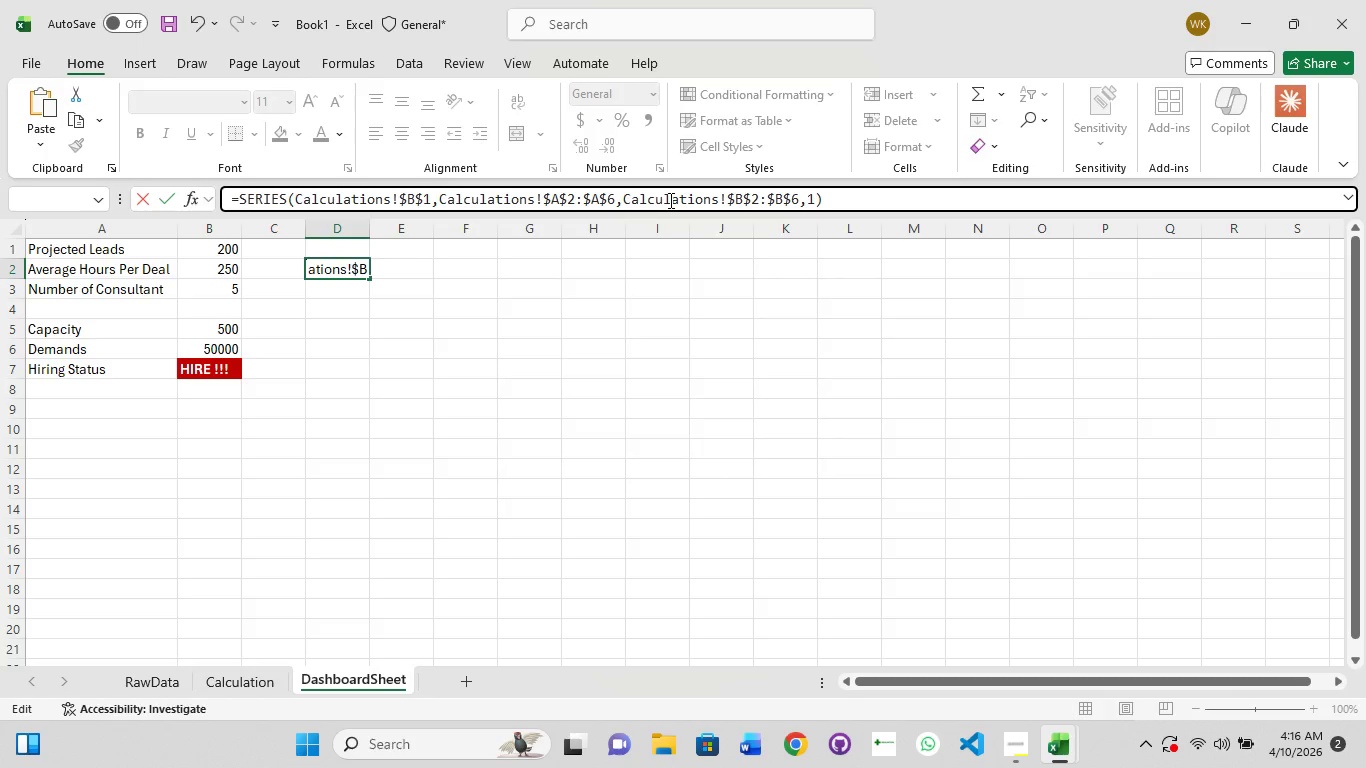 
key(Control+A)
 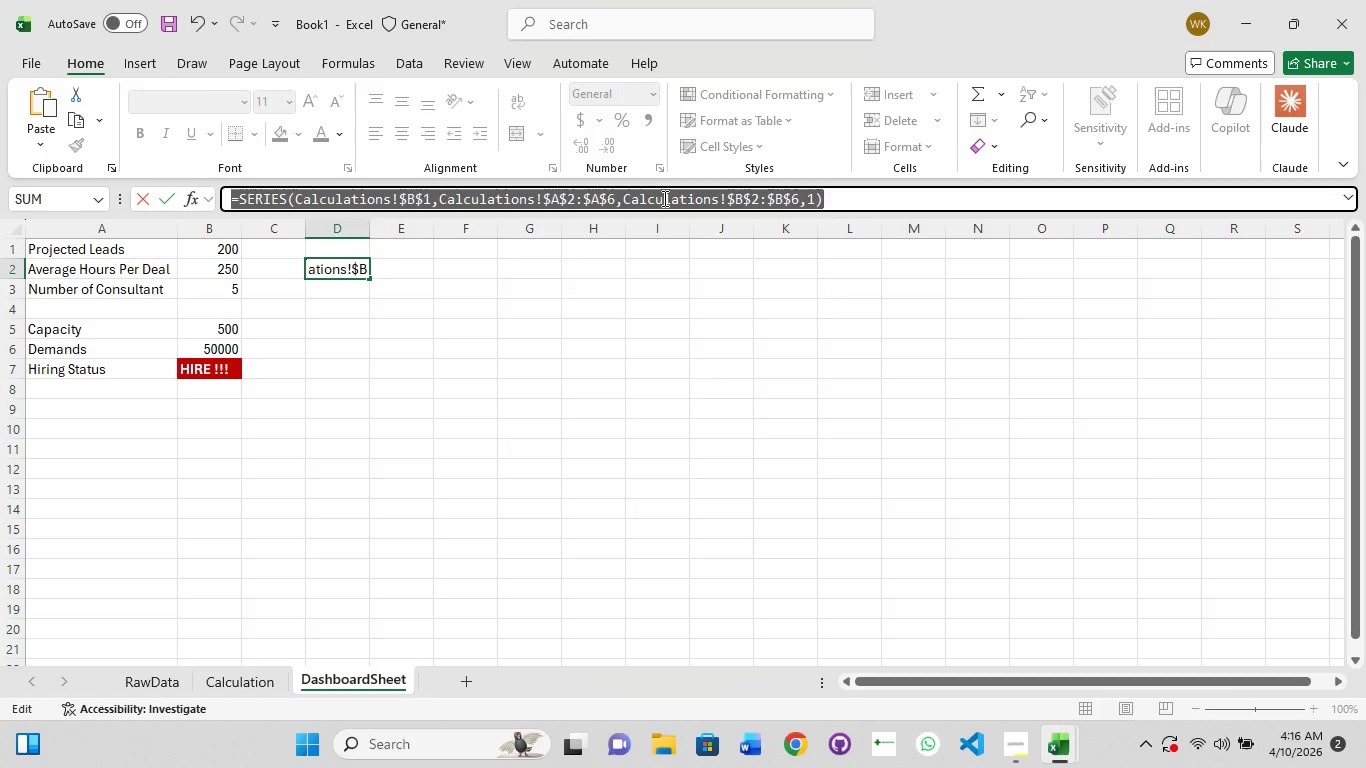 
key(Backspace)
 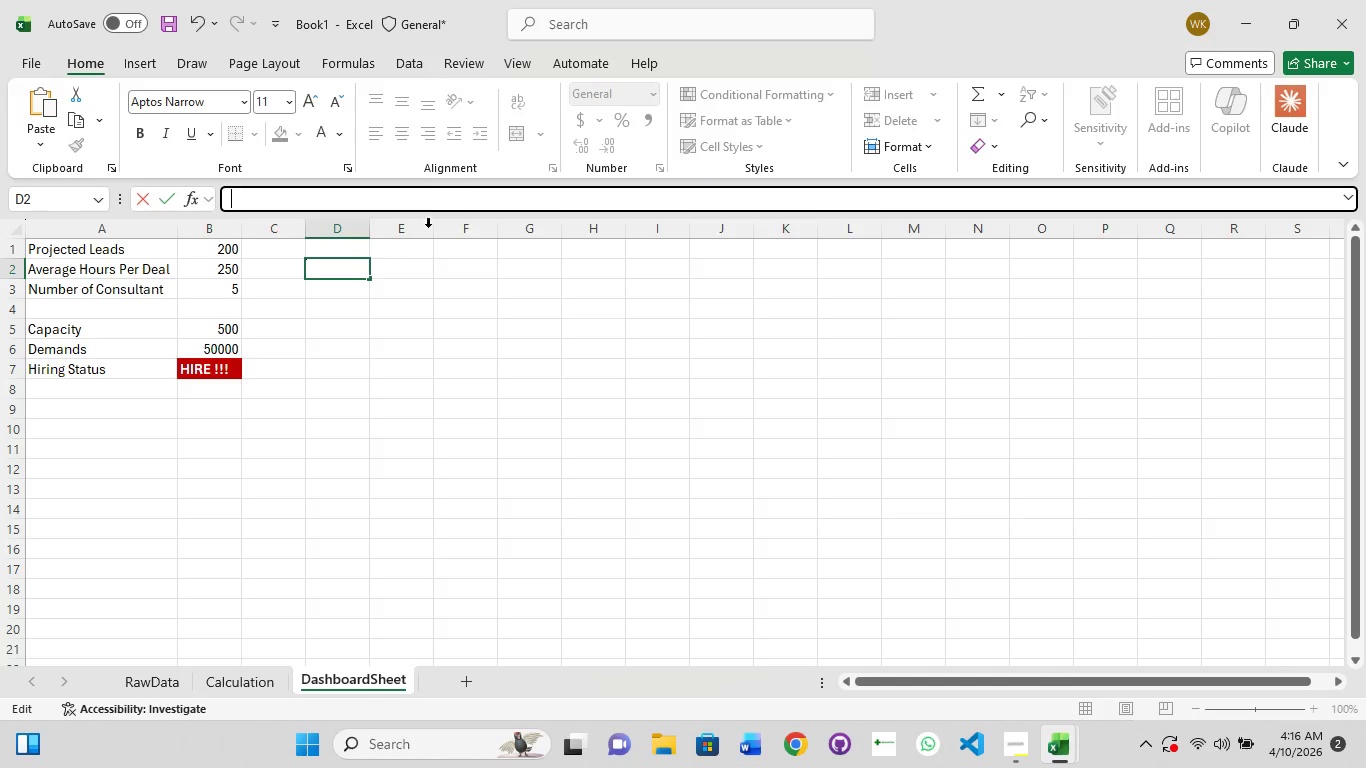 
left_click([451, 322])
 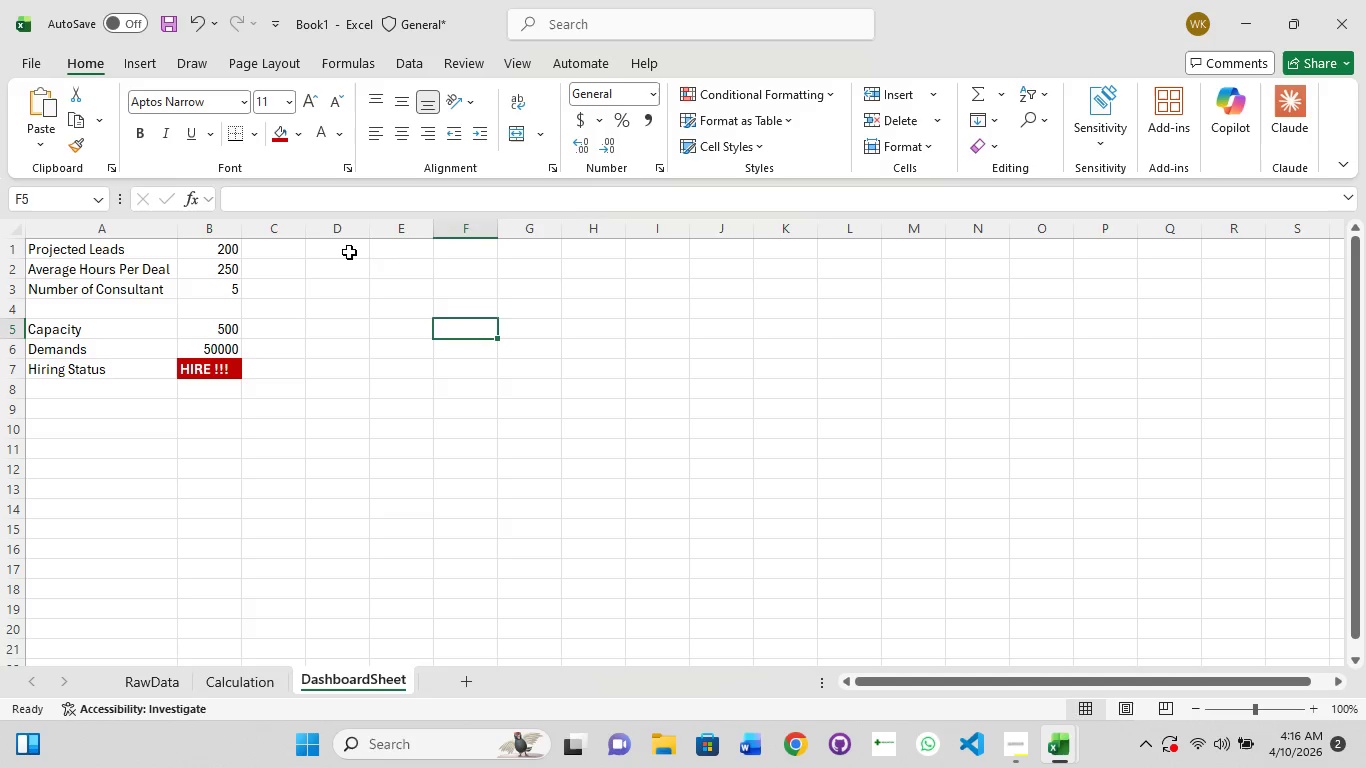 
left_click([348, 253])
 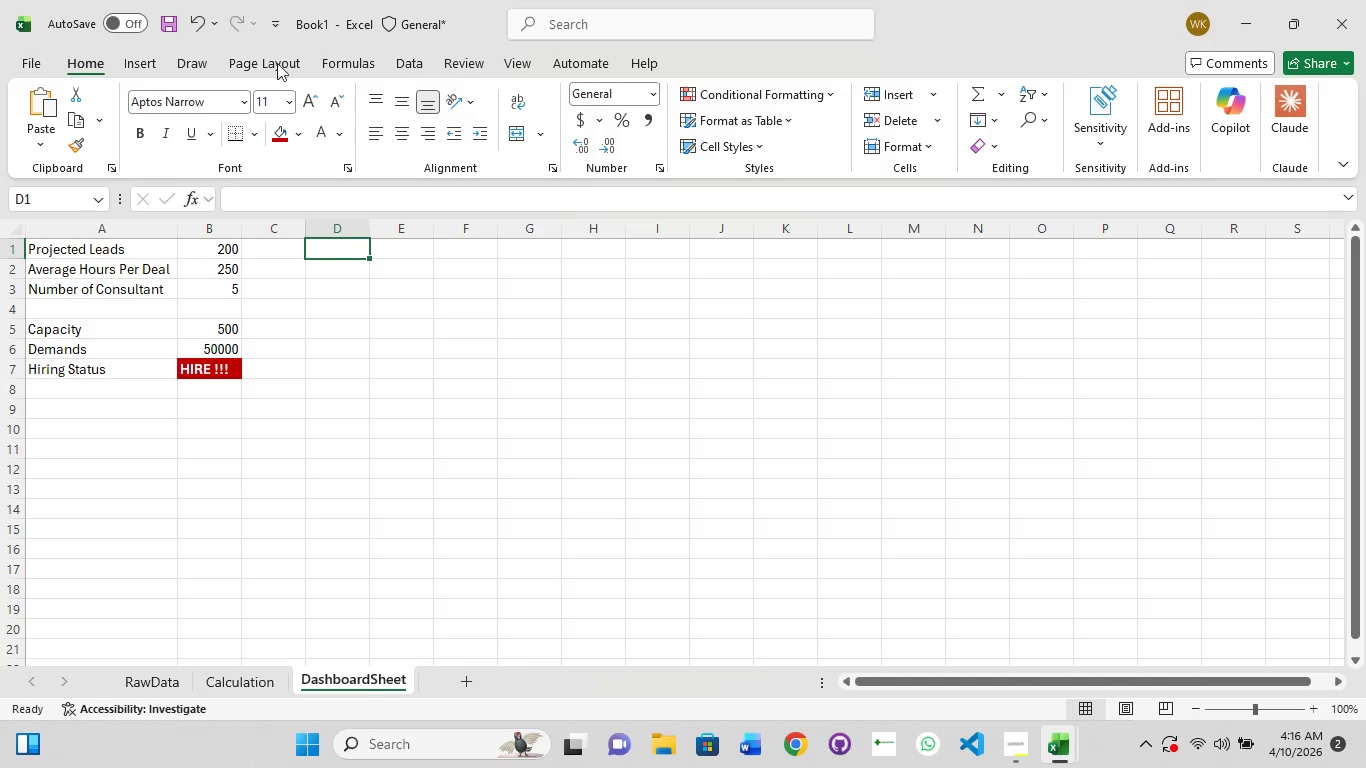 
left_click([144, 60])
 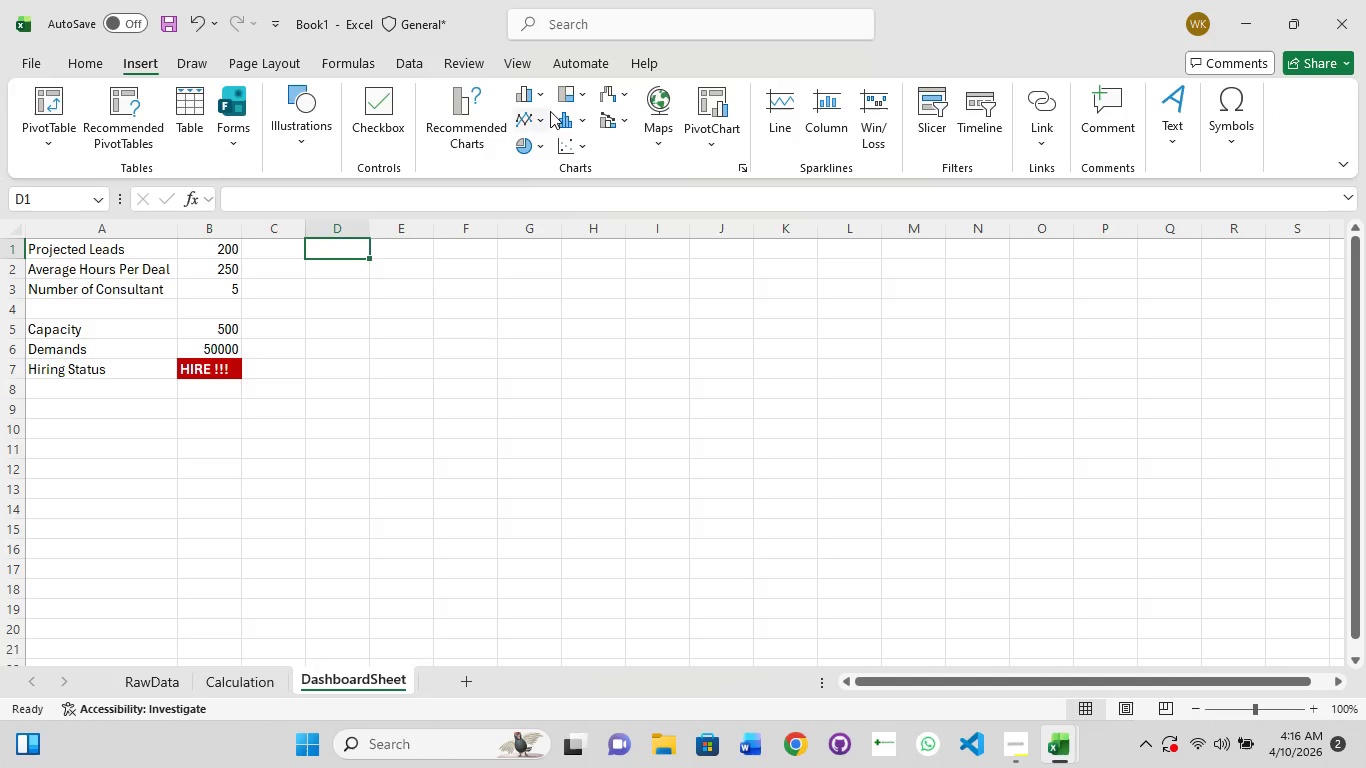 
mouse_move([543, 132])
 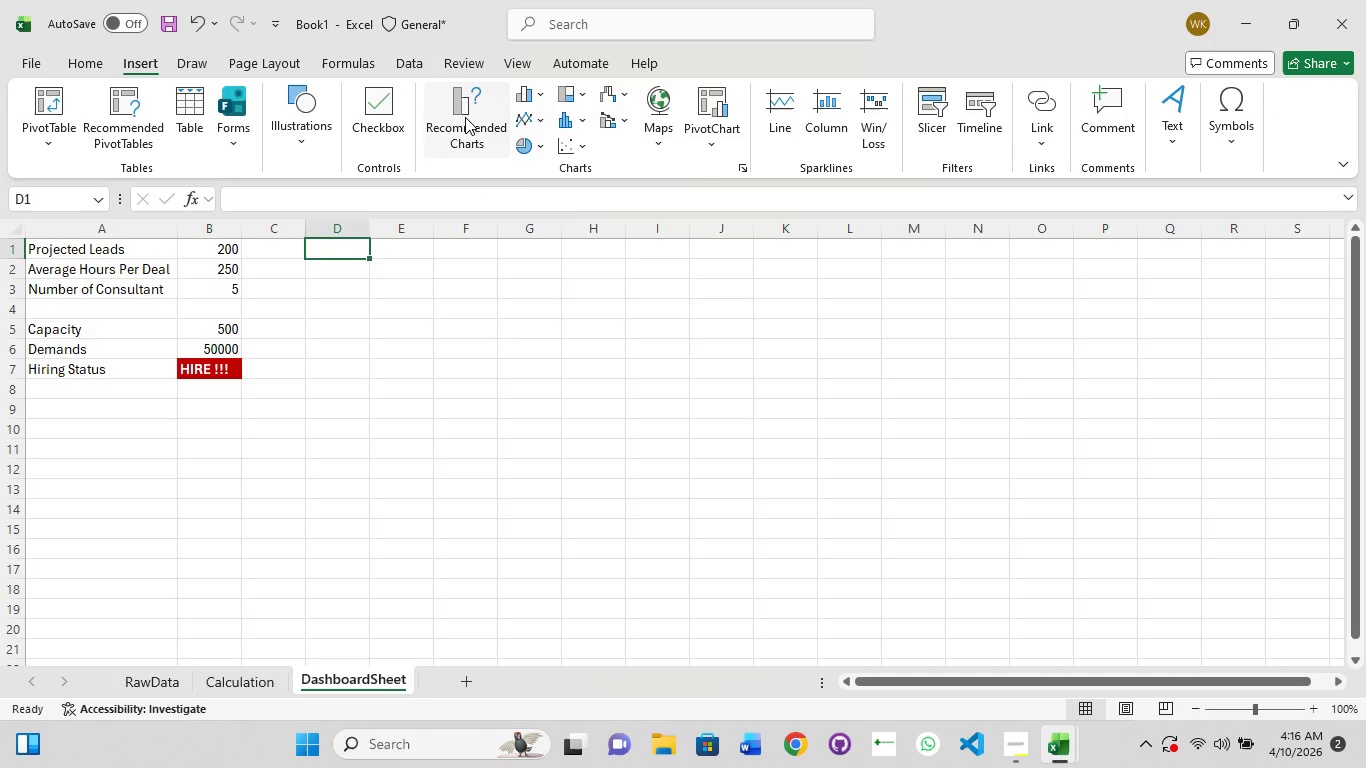 
left_click([465, 117])
 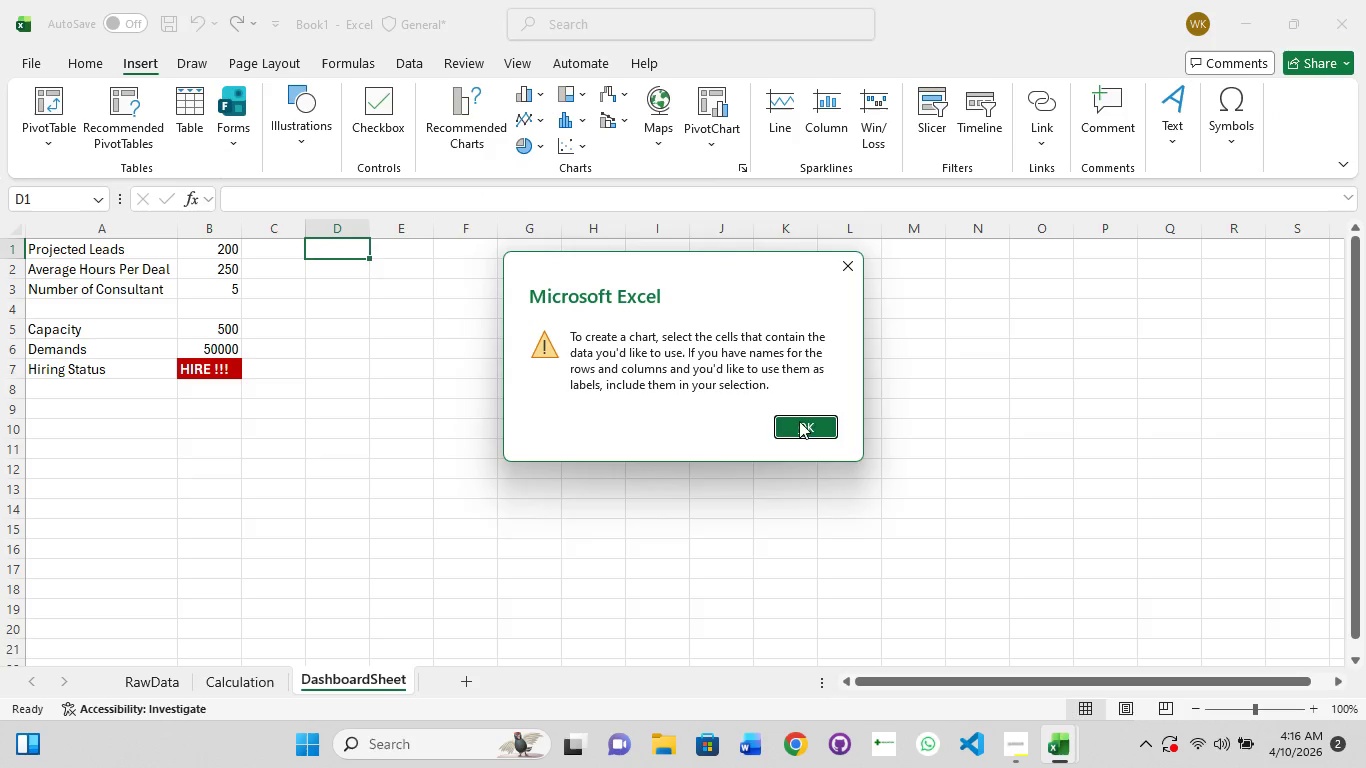 
left_click([802, 419])
 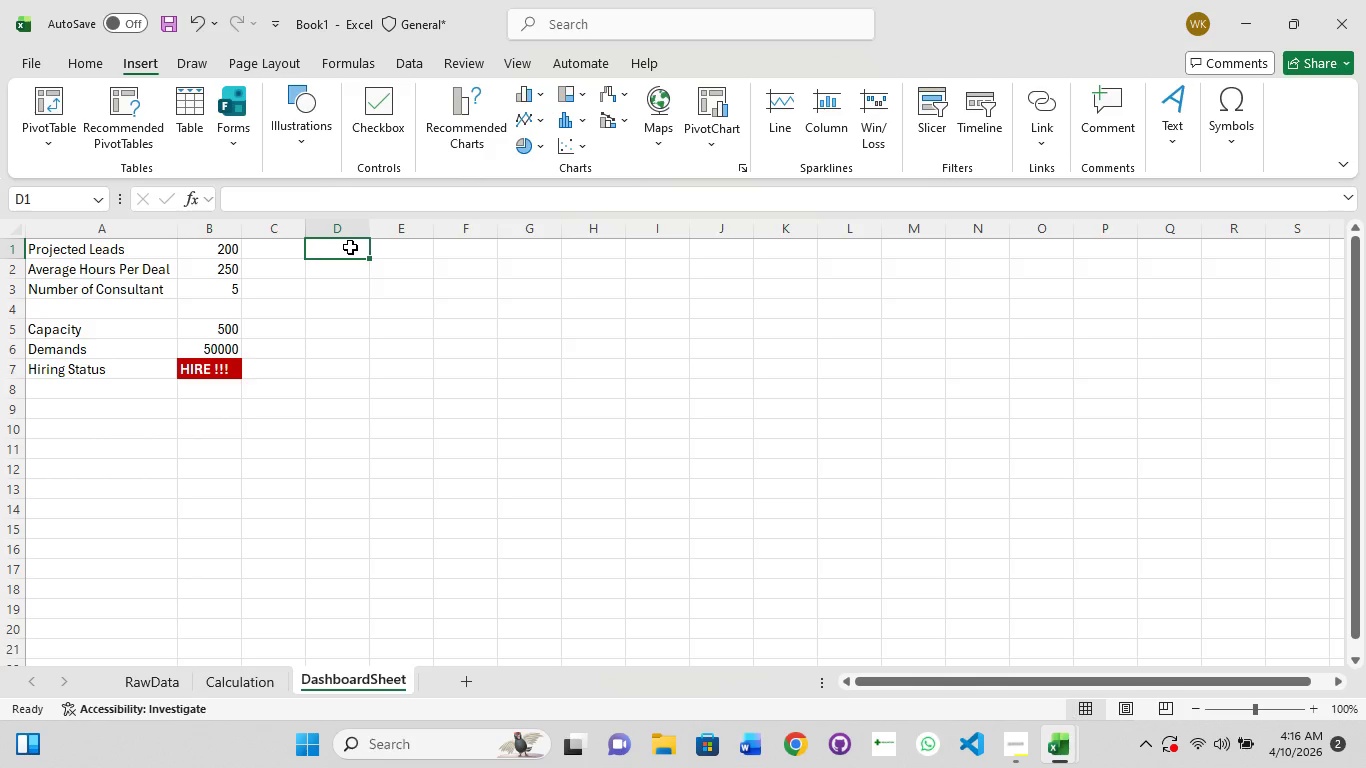 
left_click([349, 251])
 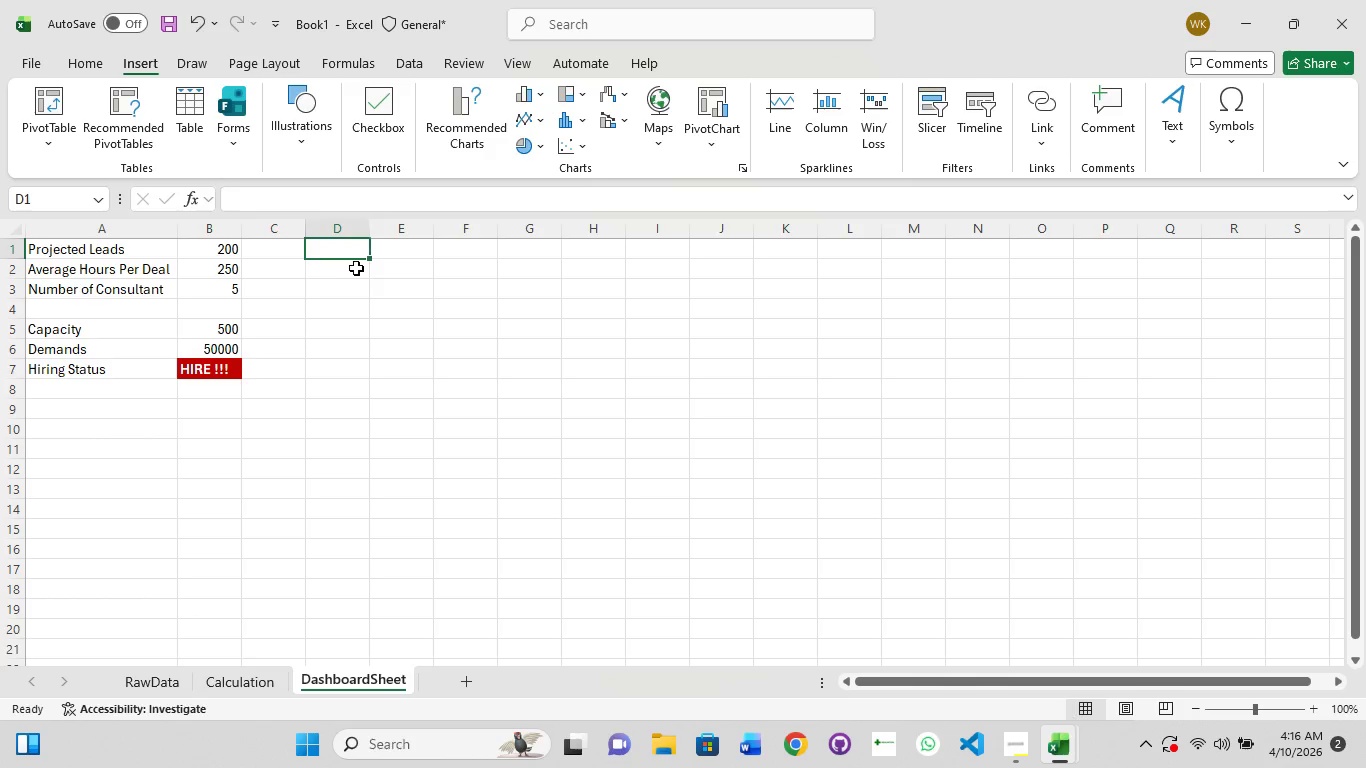 
left_click([368, 278])
 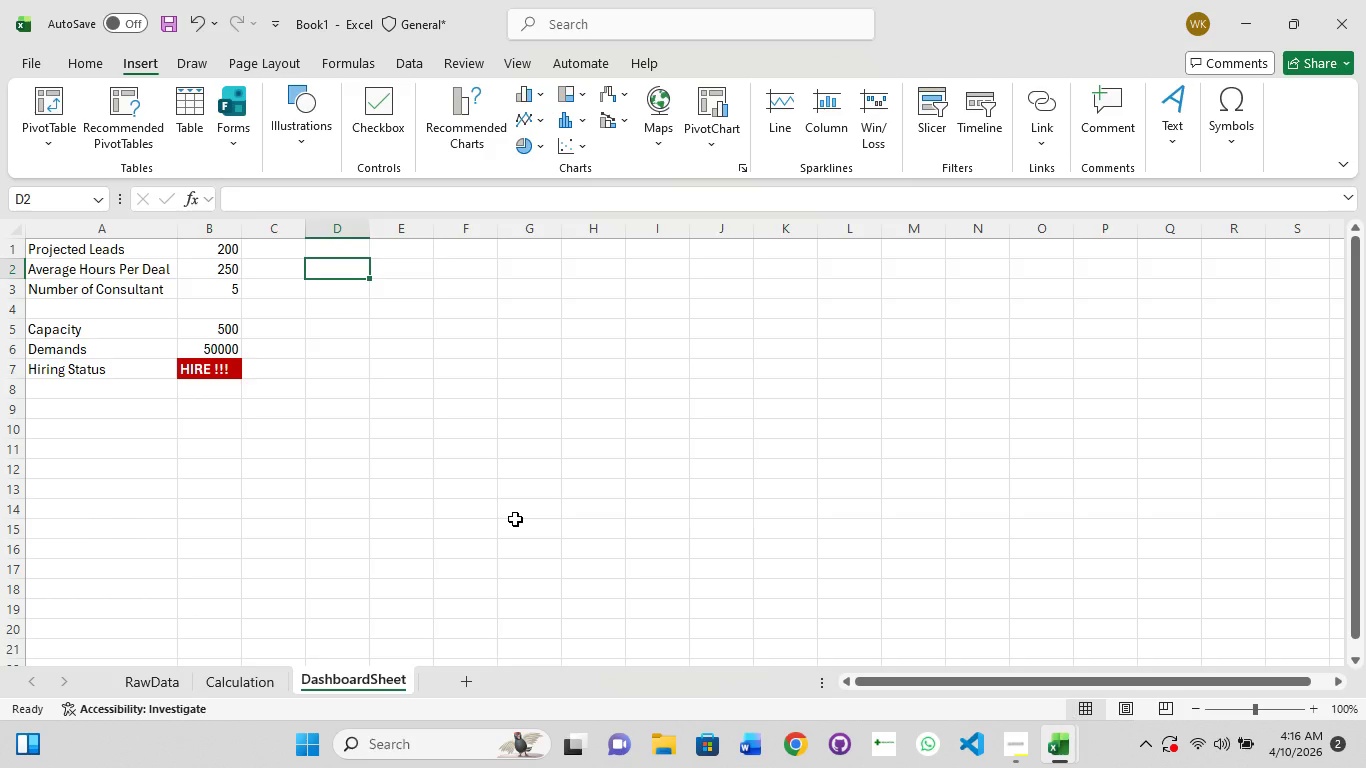 
key(Control+Z)
 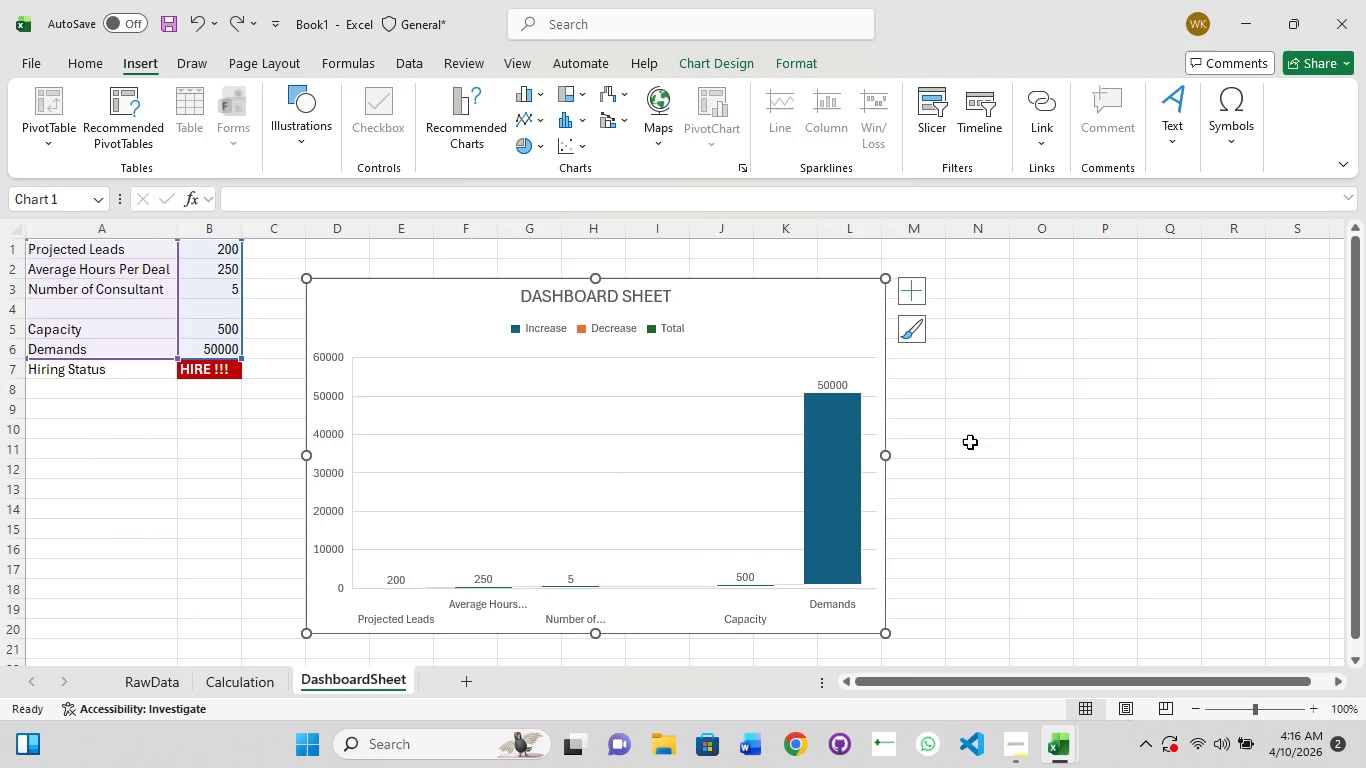 
left_click([970, 442])
 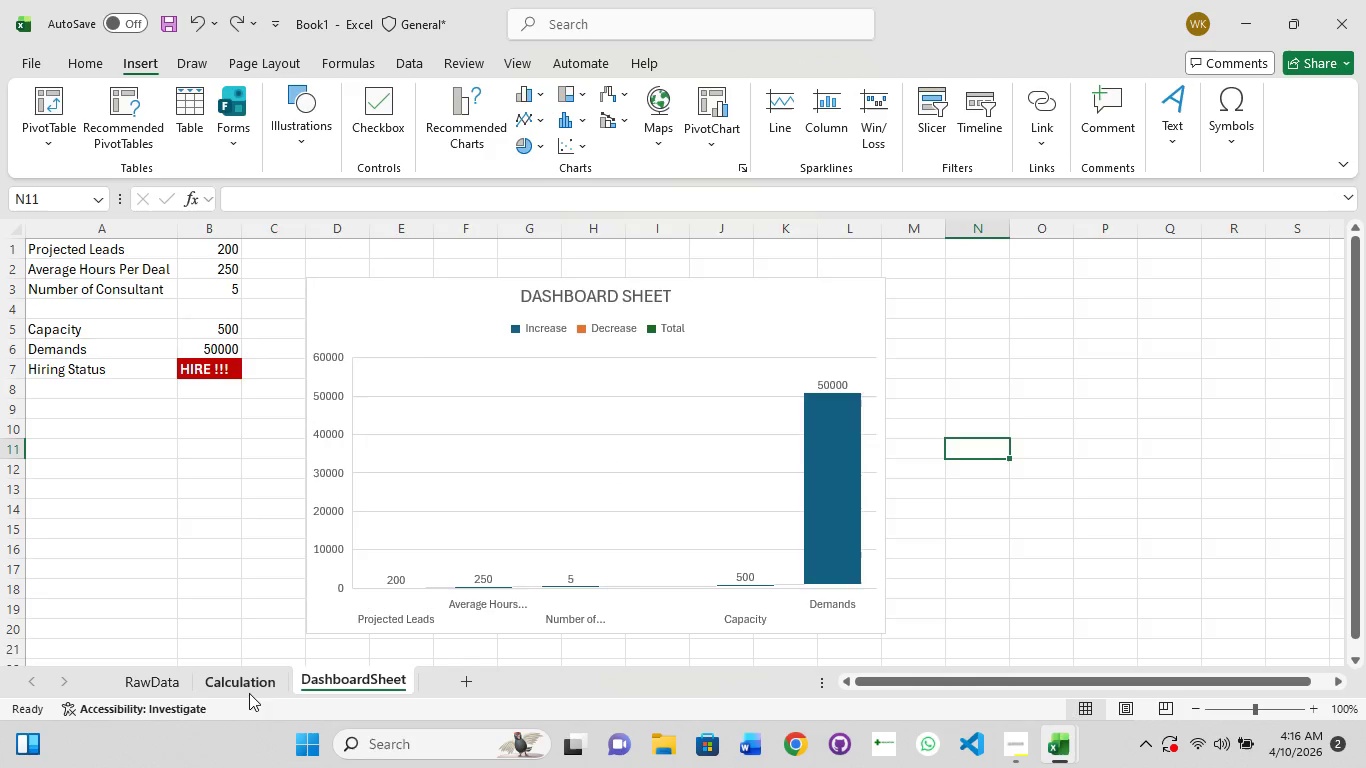 
left_click([242, 674])
 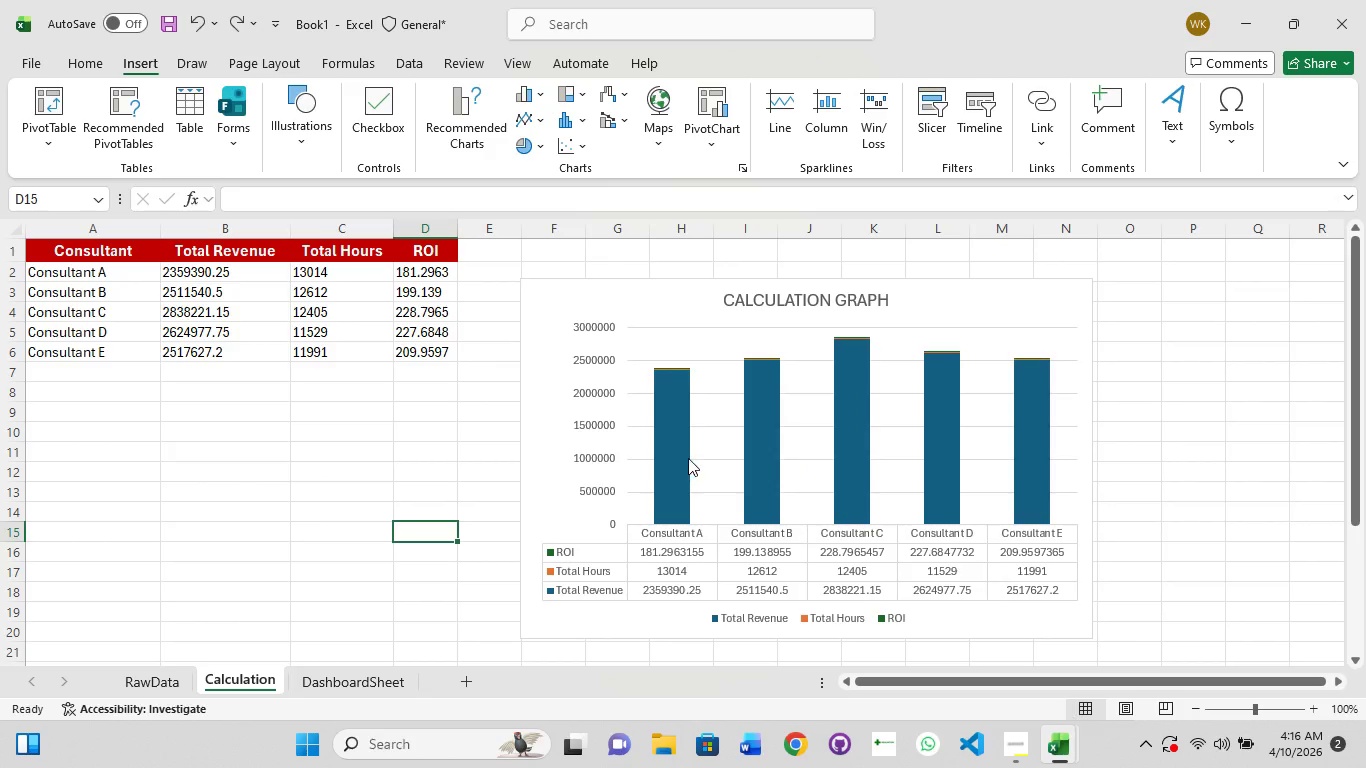 
left_click([688, 458])
 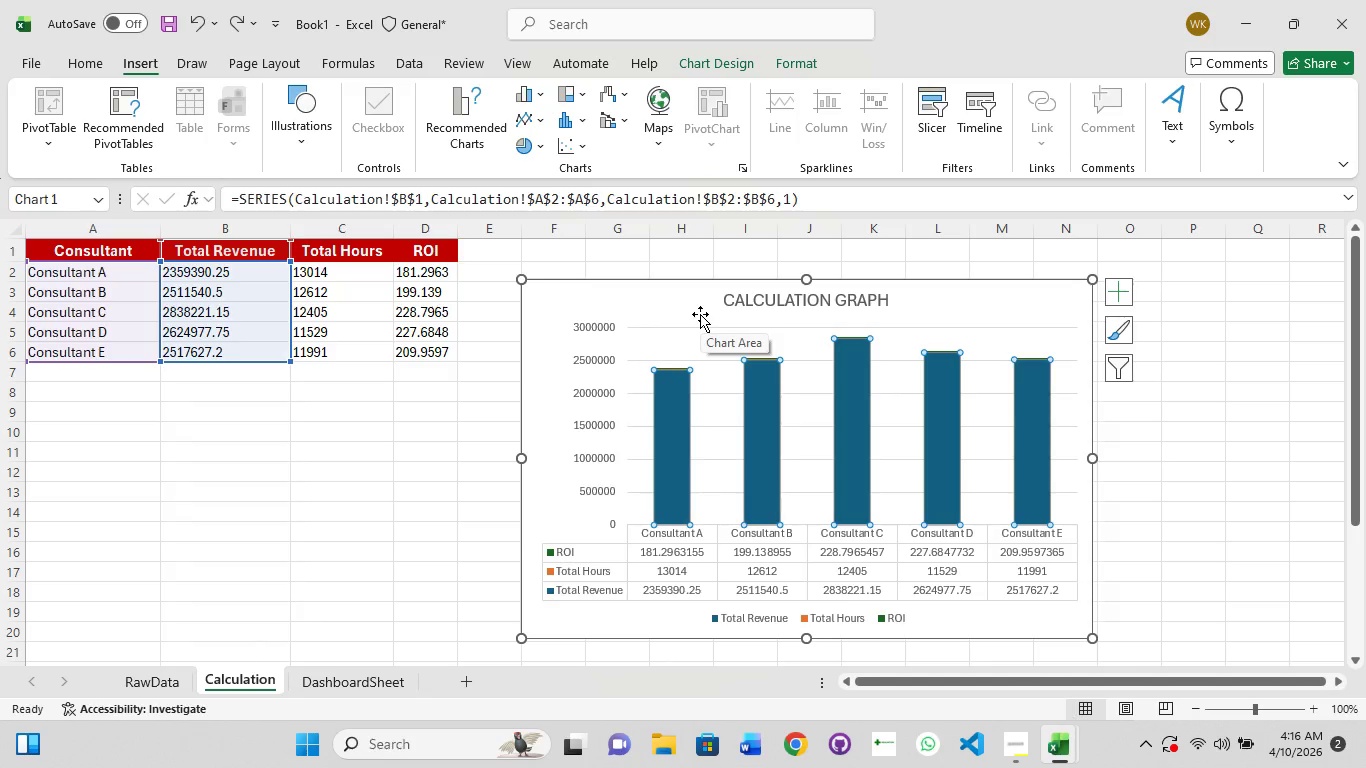 
left_click([700, 314])
 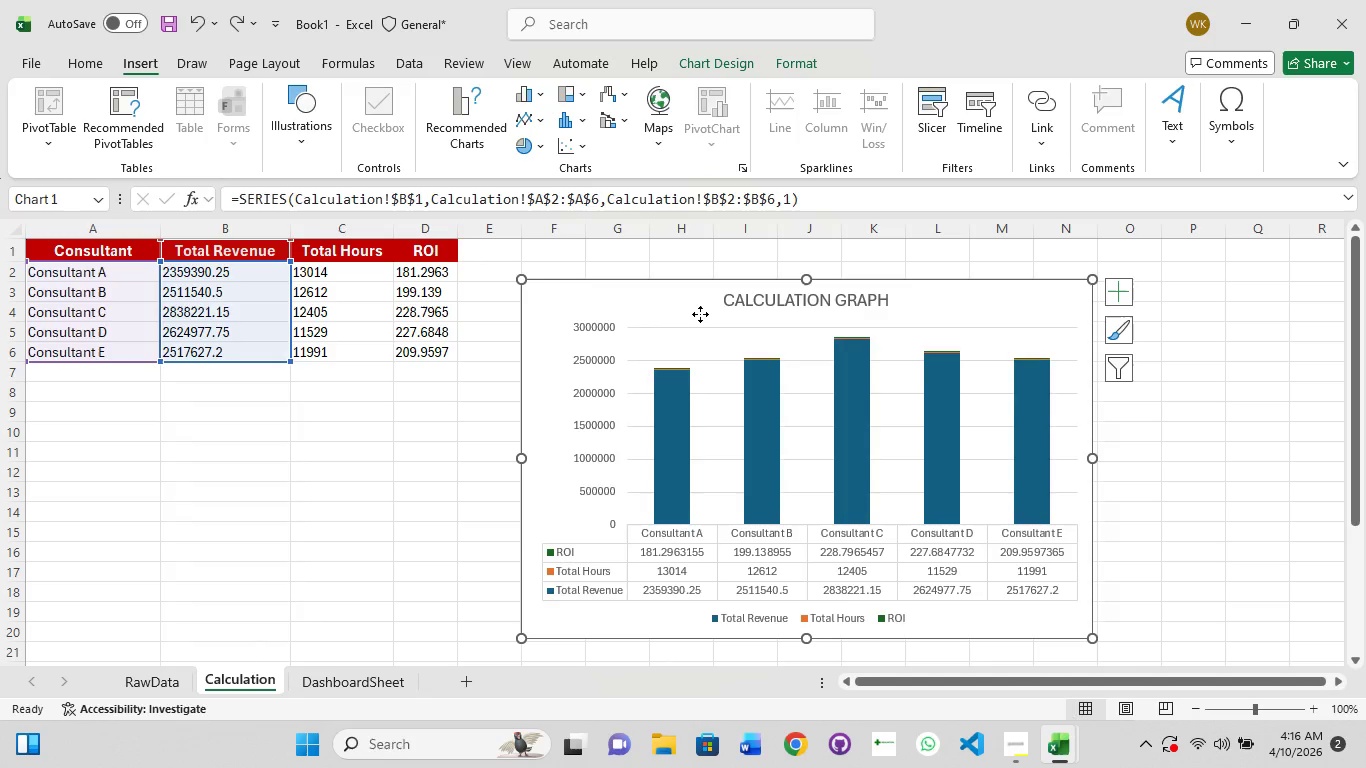 
right_click([700, 314])
 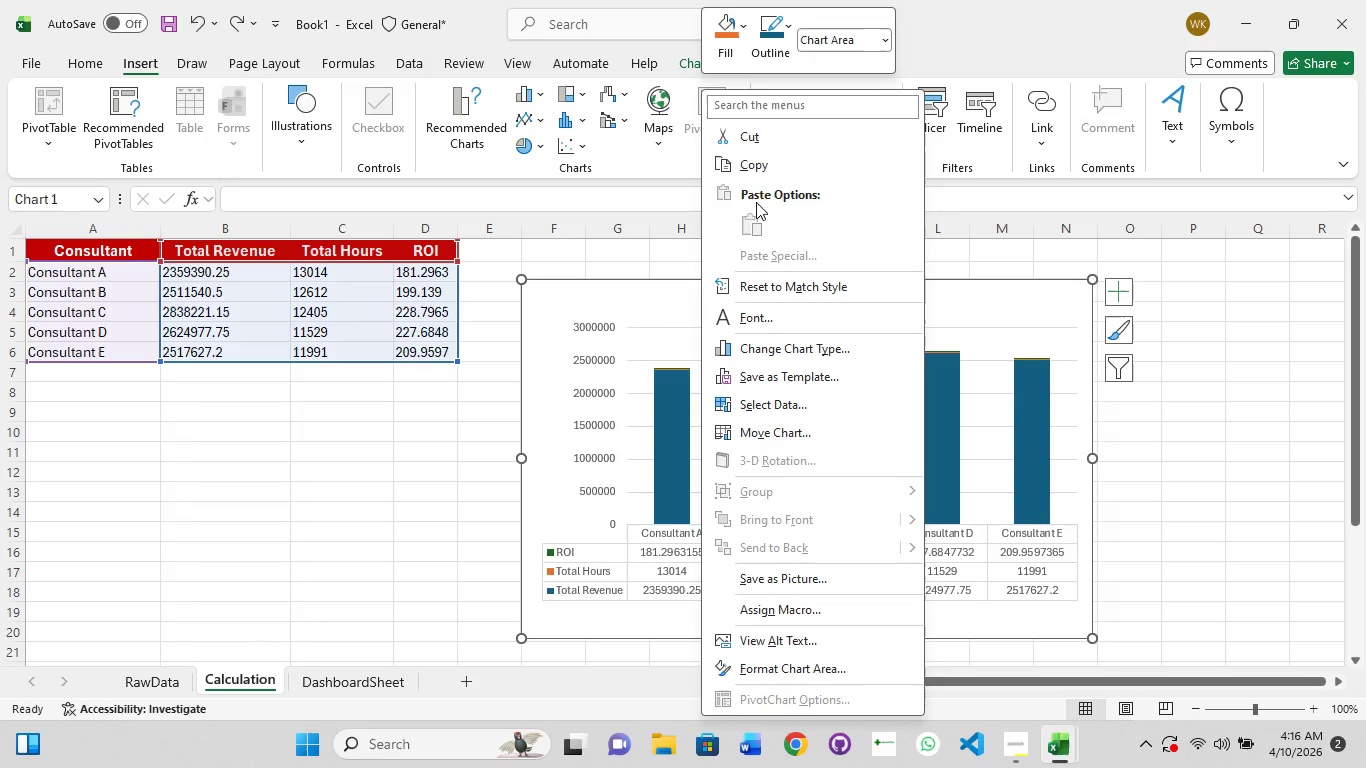 
left_click([763, 160])
 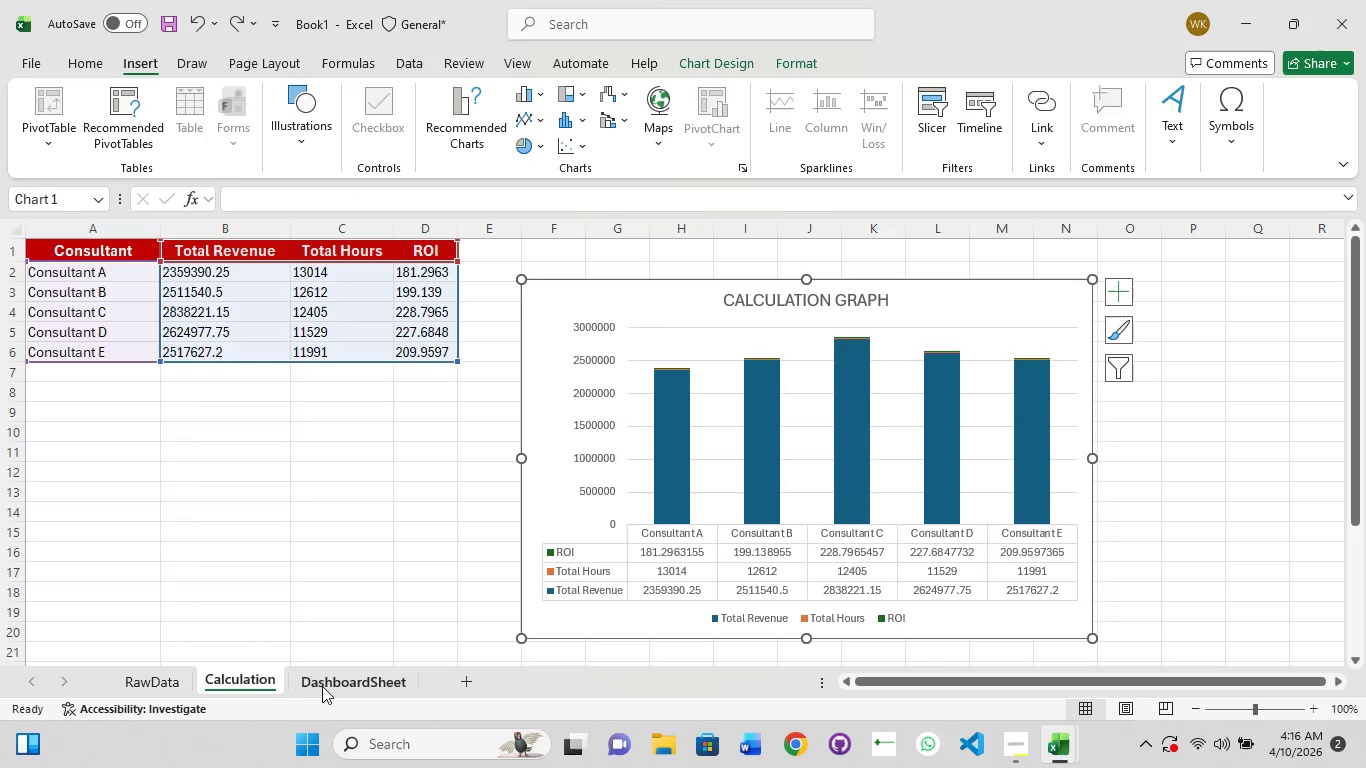 
left_click([321, 689])
 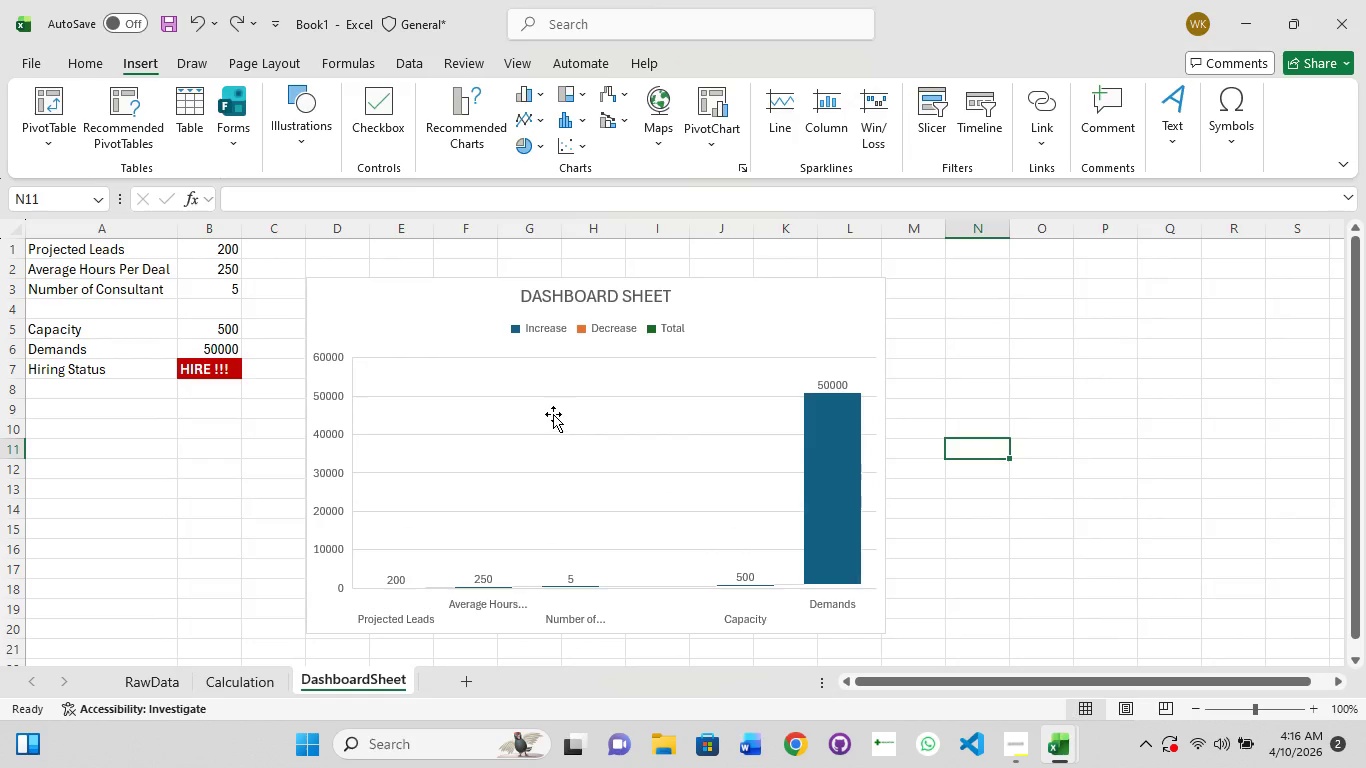 
left_click_drag(start_coordinate=[553, 413], to_coordinate=[776, 389])
 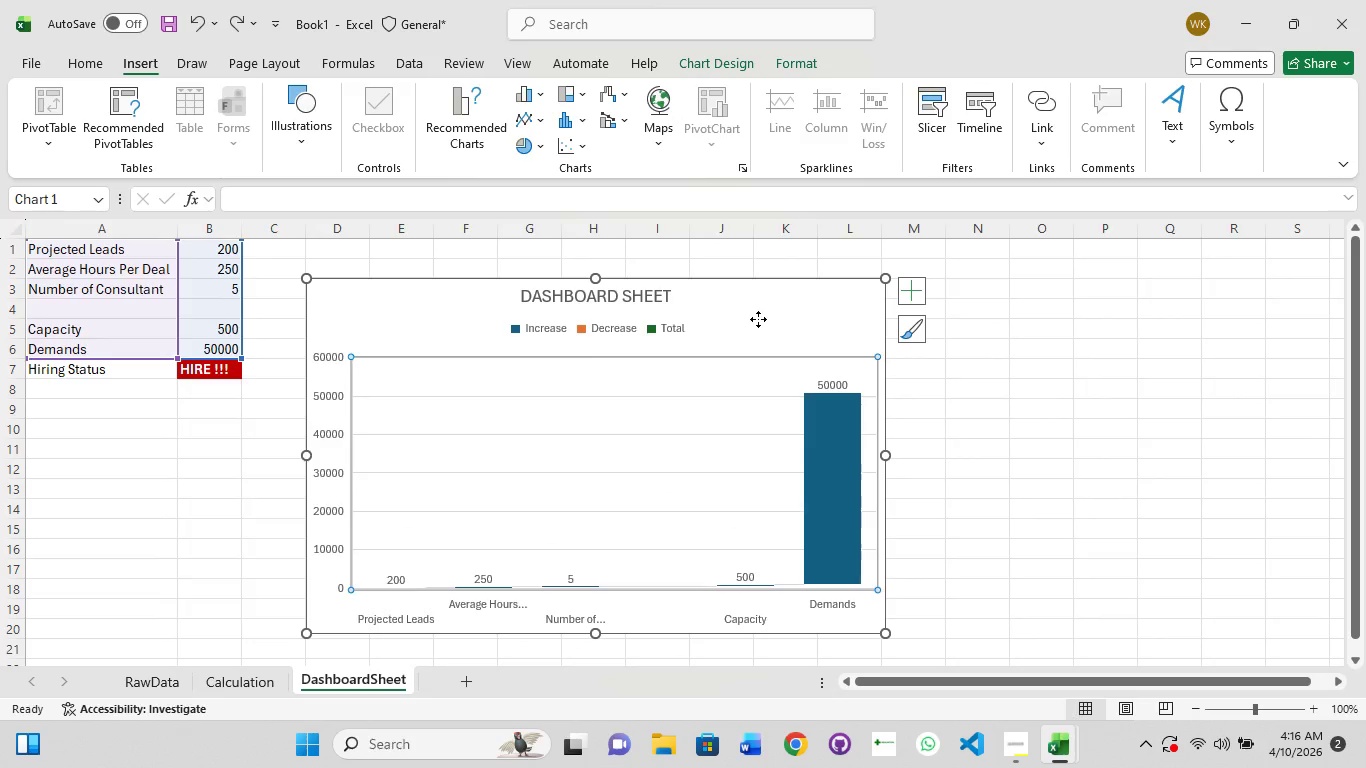 
left_click_drag(start_coordinate=[758, 319], to_coordinate=[1196, 340])
 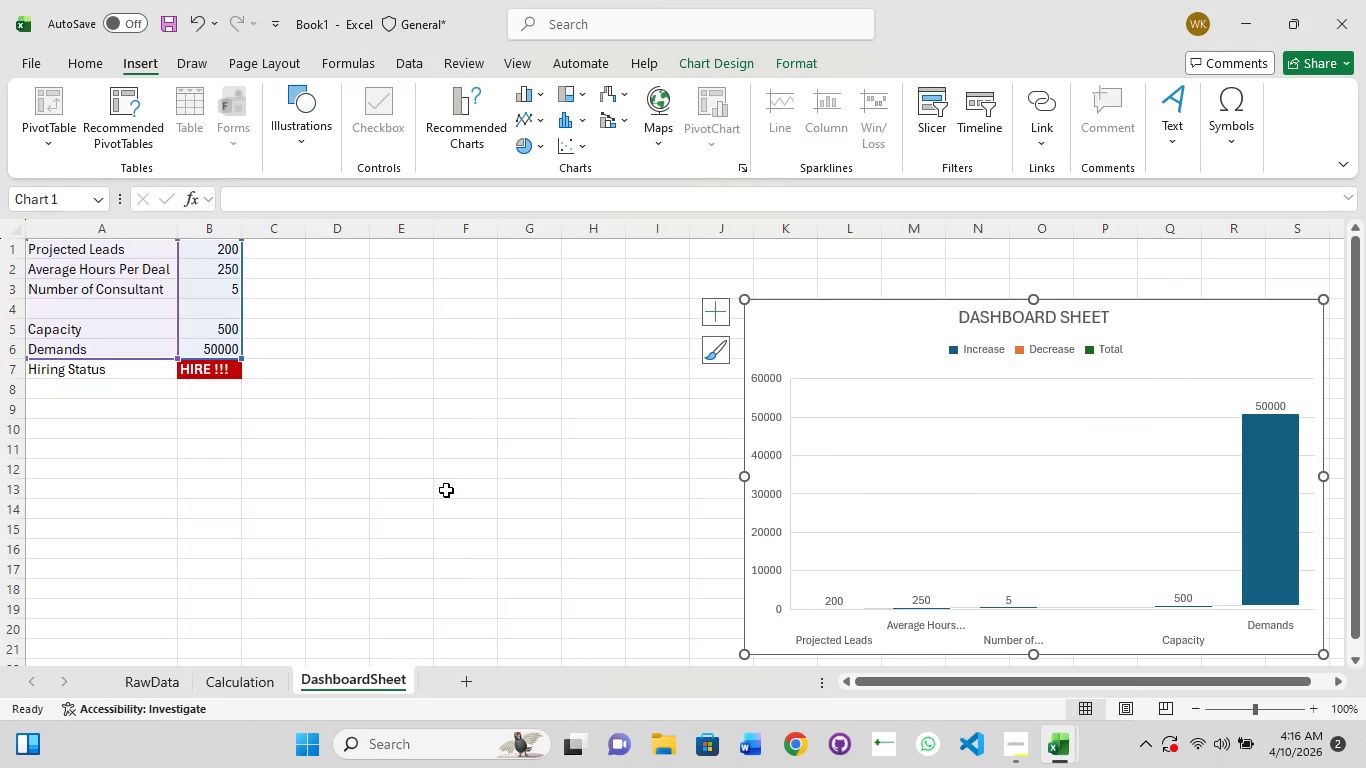 
left_click([446, 490])
 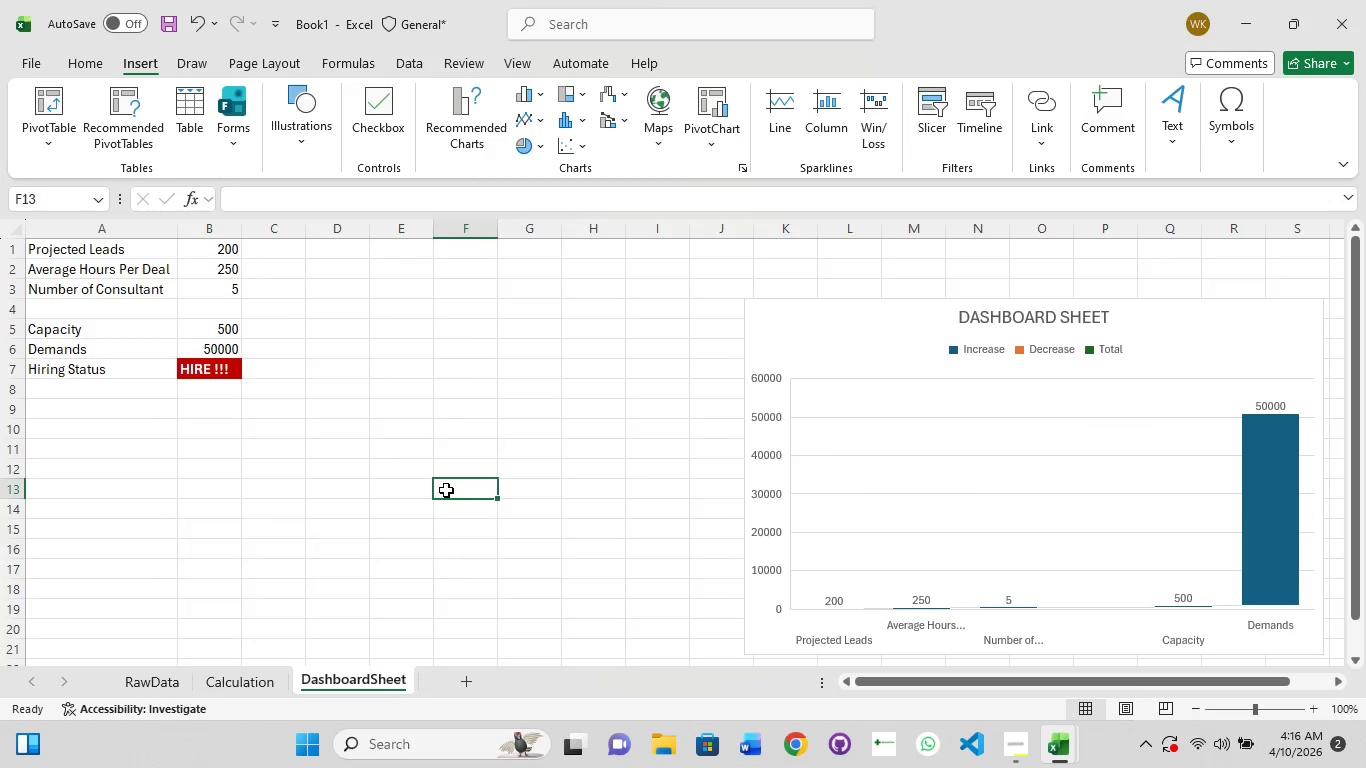 
right_click([446, 490])
 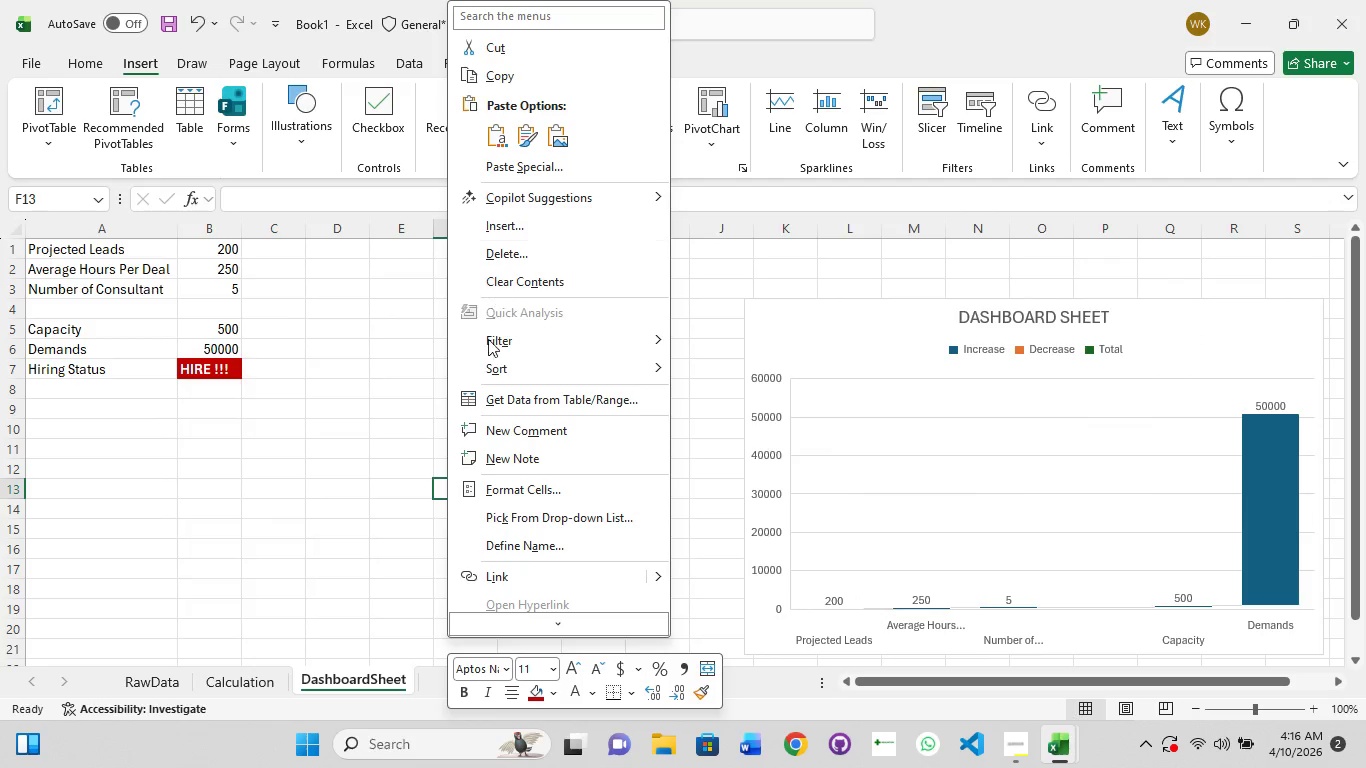 
left_click([393, 425])
 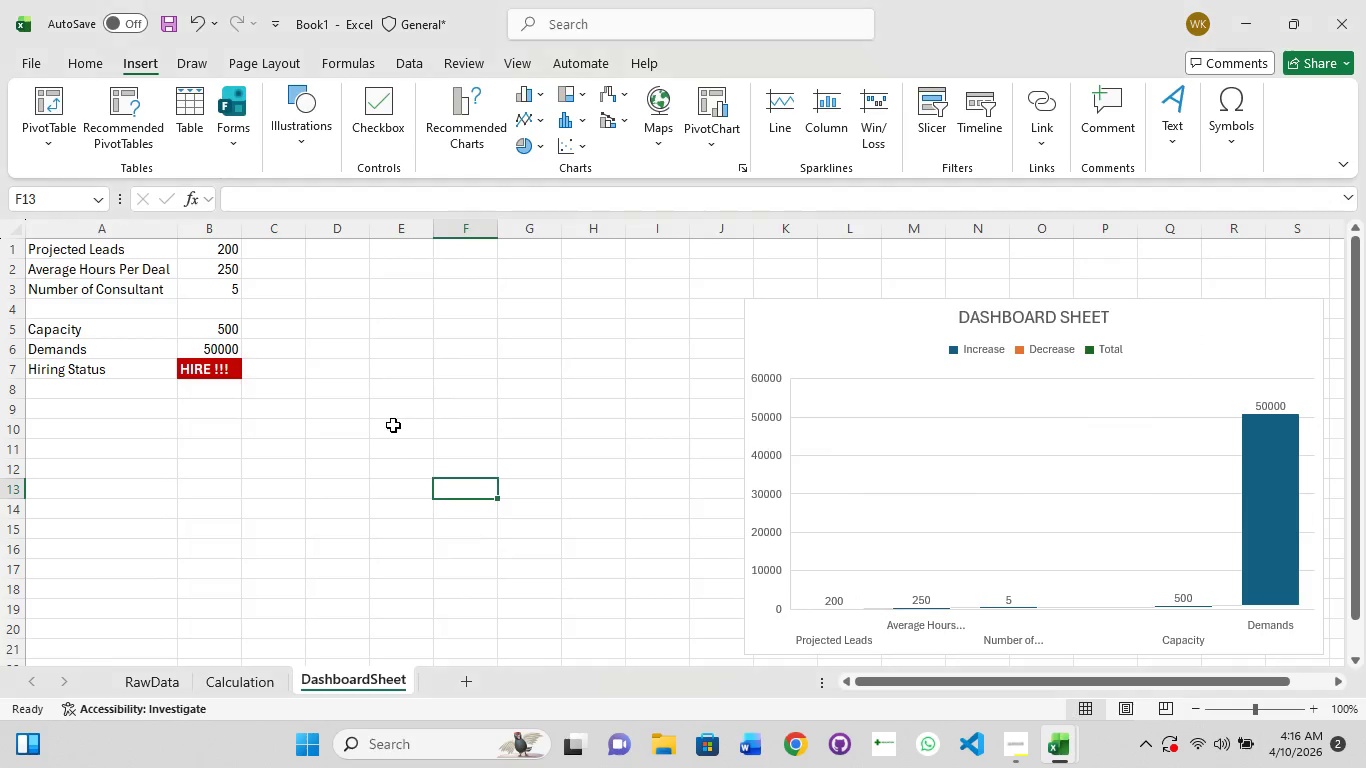 
key(Control+V)
 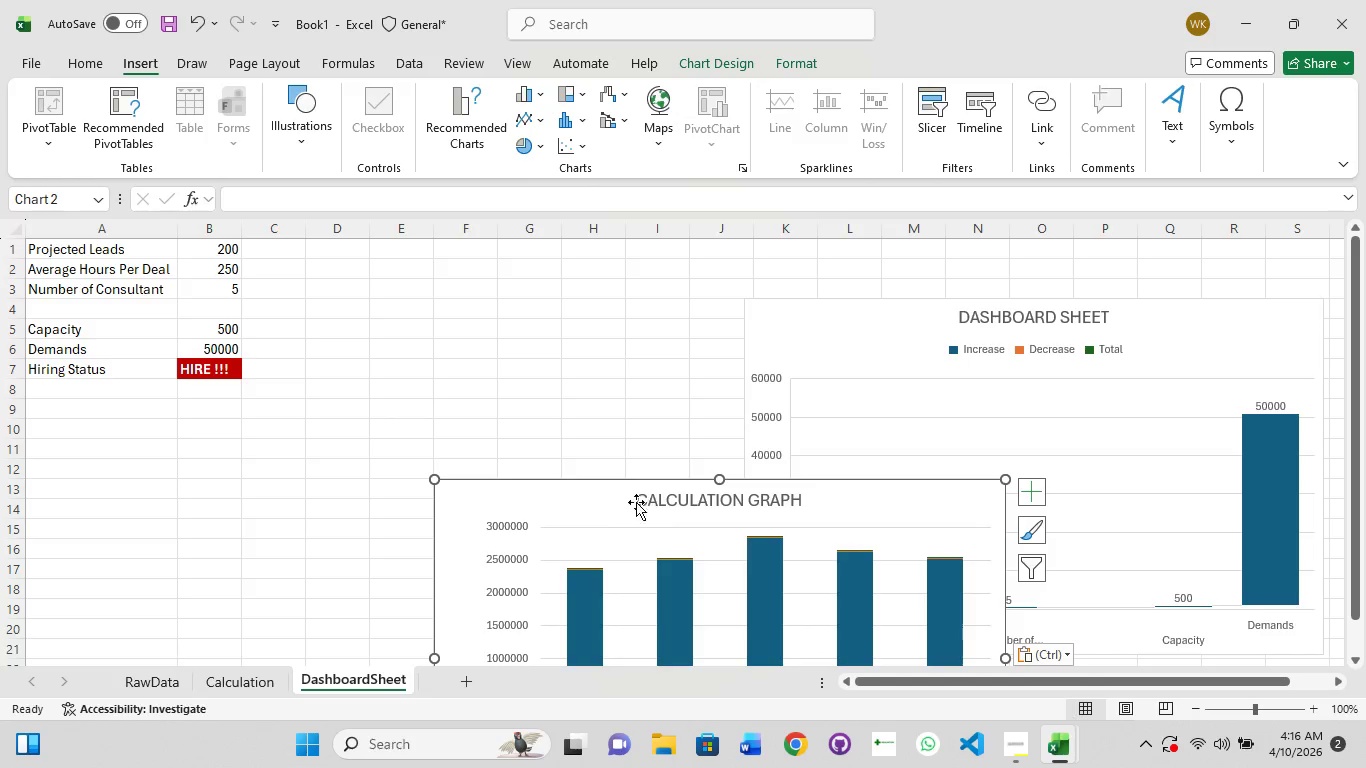 
left_click_drag(start_coordinate=[616, 494], to_coordinate=[501, 310])
 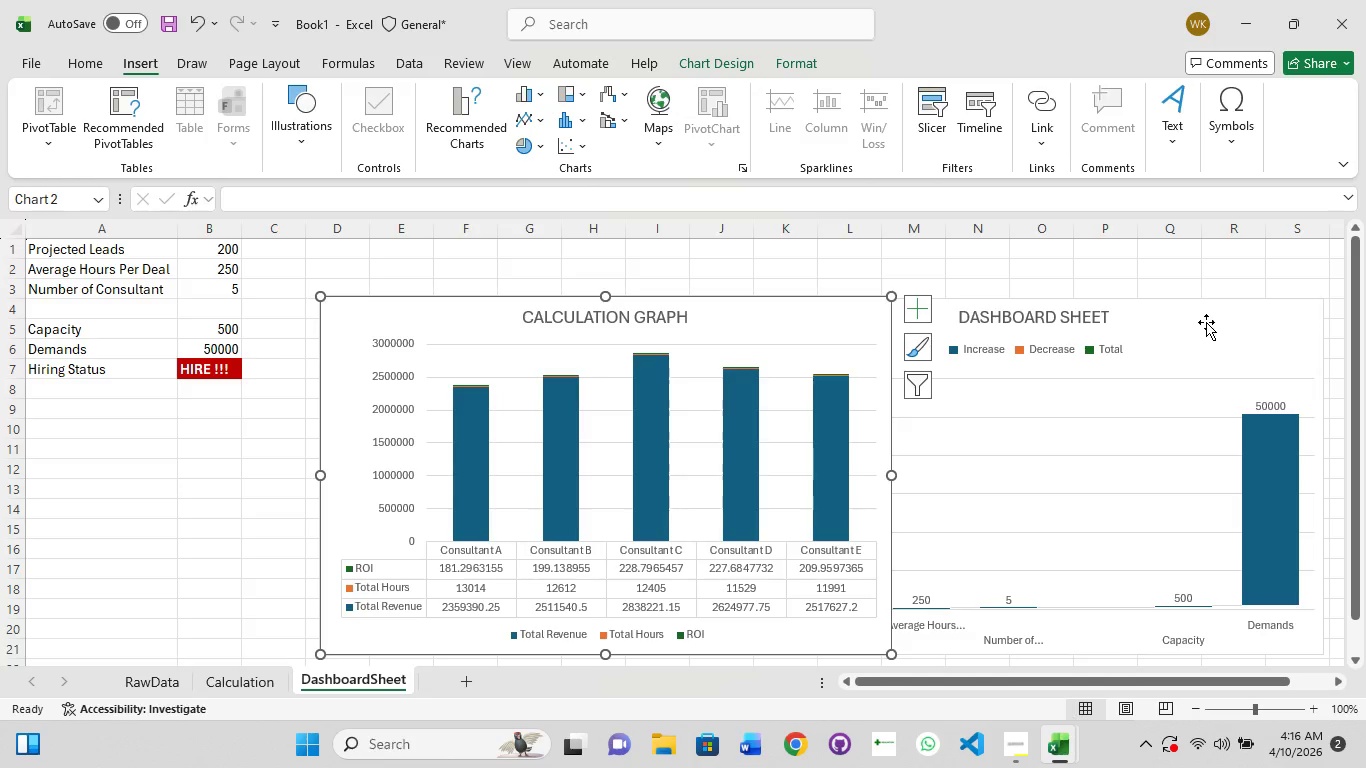 
left_click_drag(start_coordinate=[1206, 325], to_coordinate=[1153, 324])
 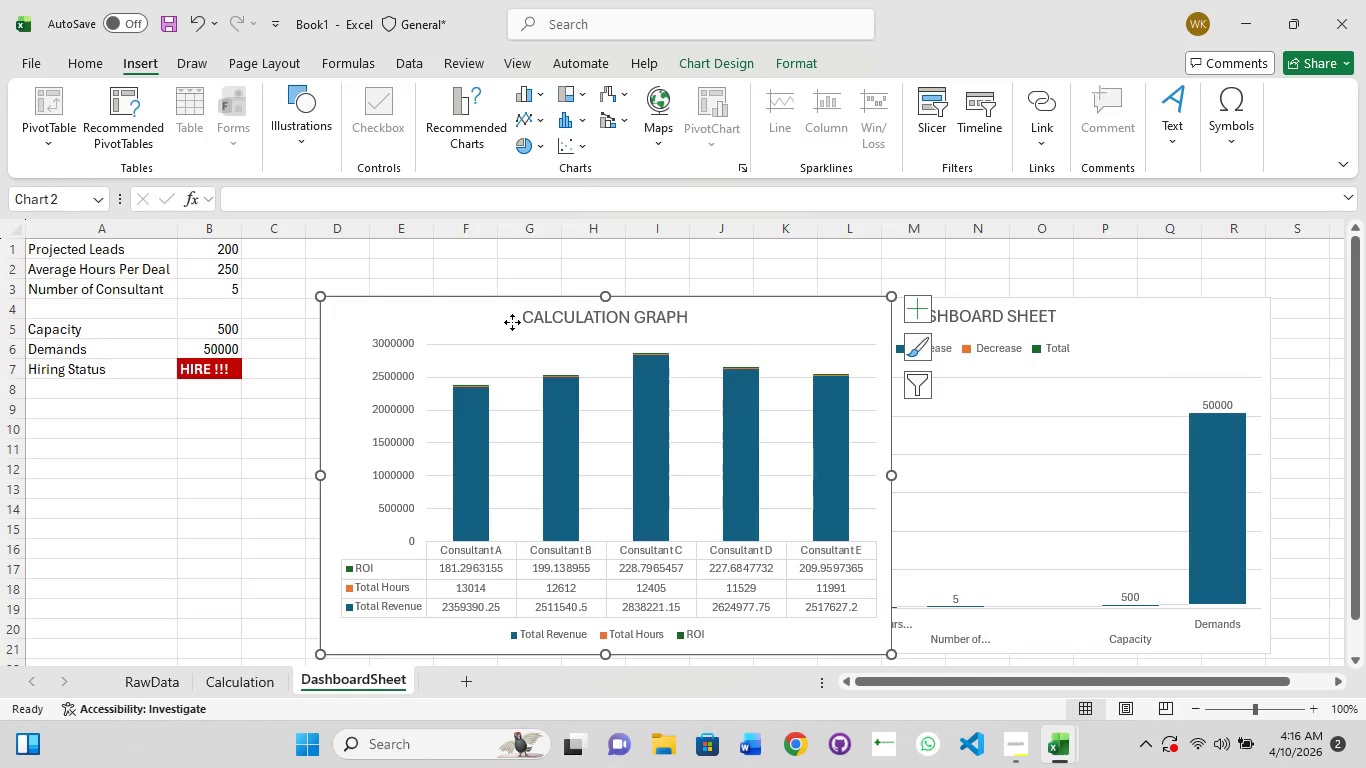 
double_click([512, 322])
 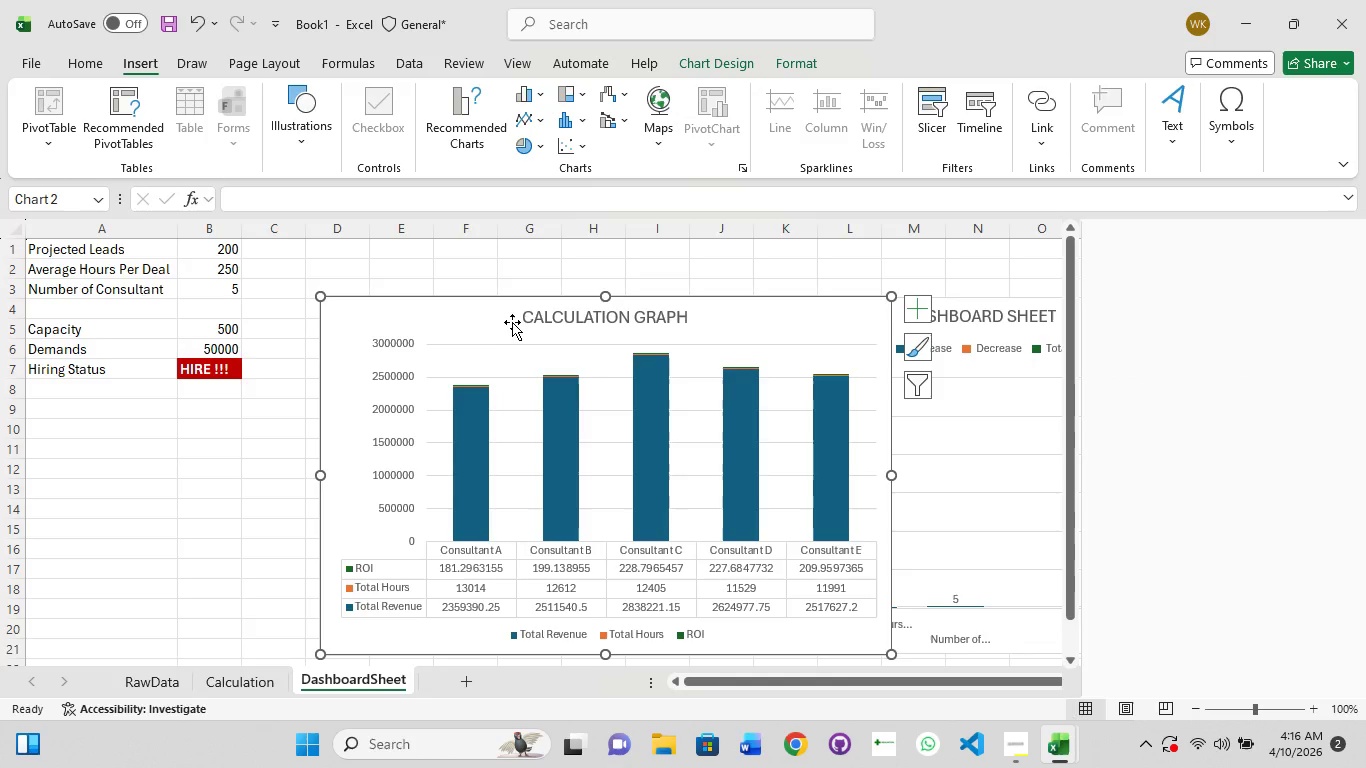 
left_click_drag(start_coordinate=[512, 322], to_coordinate=[496, 322])
 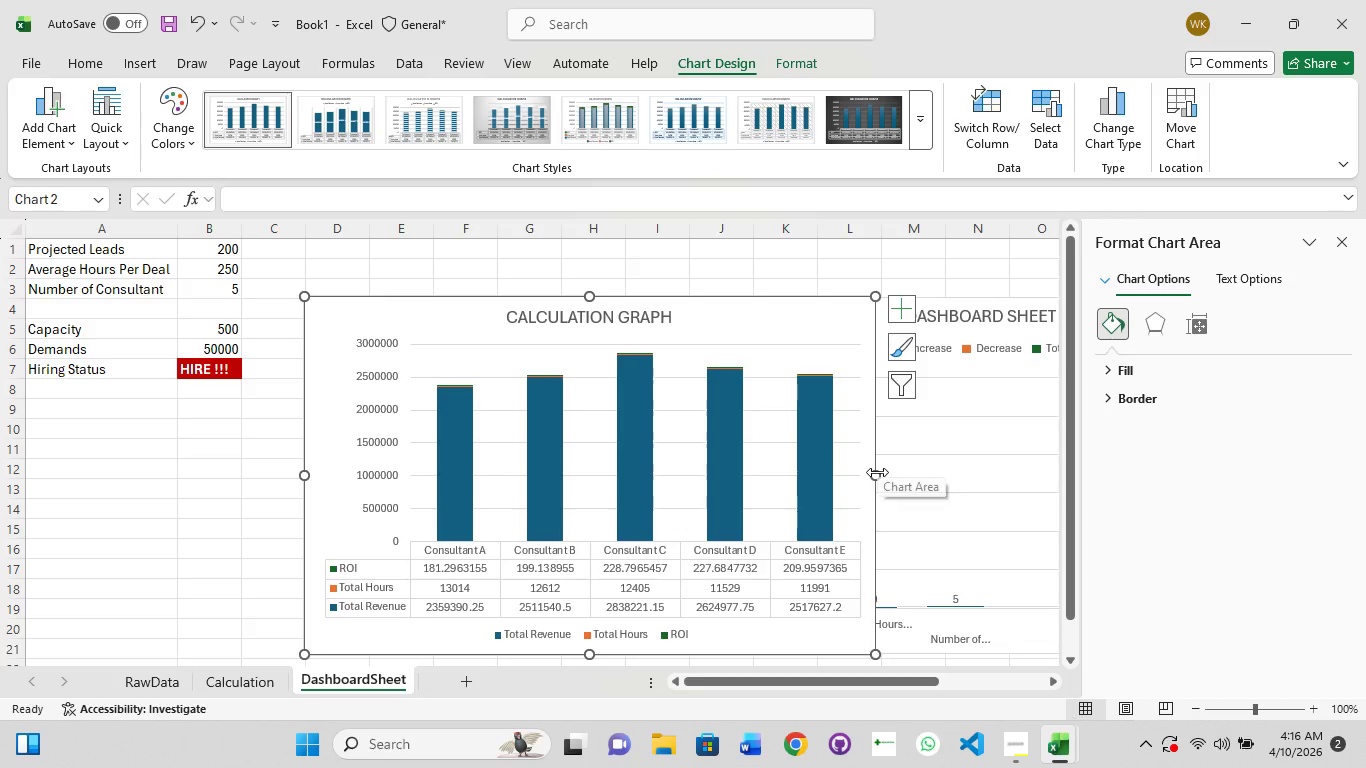 
left_click_drag(start_coordinate=[877, 472], to_coordinate=[698, 450])
 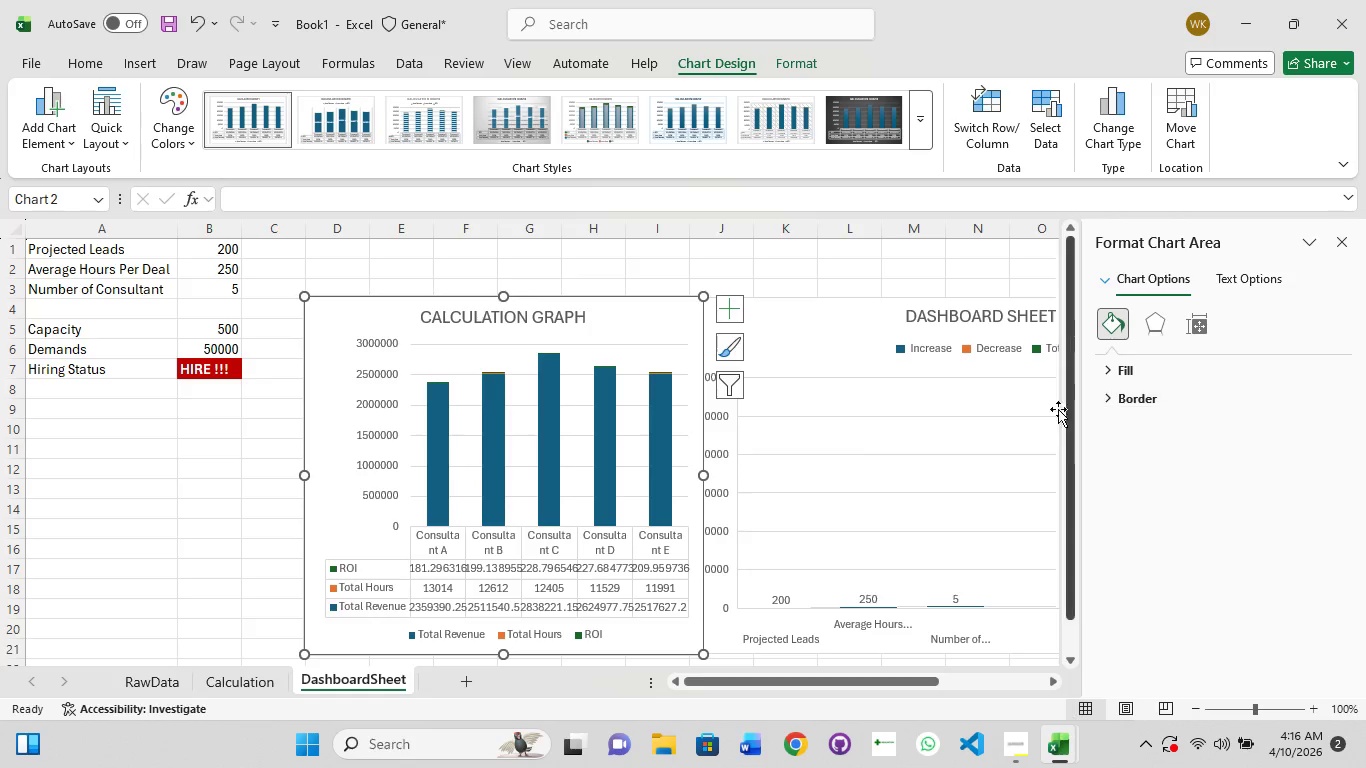 
left_click([950, 409])
 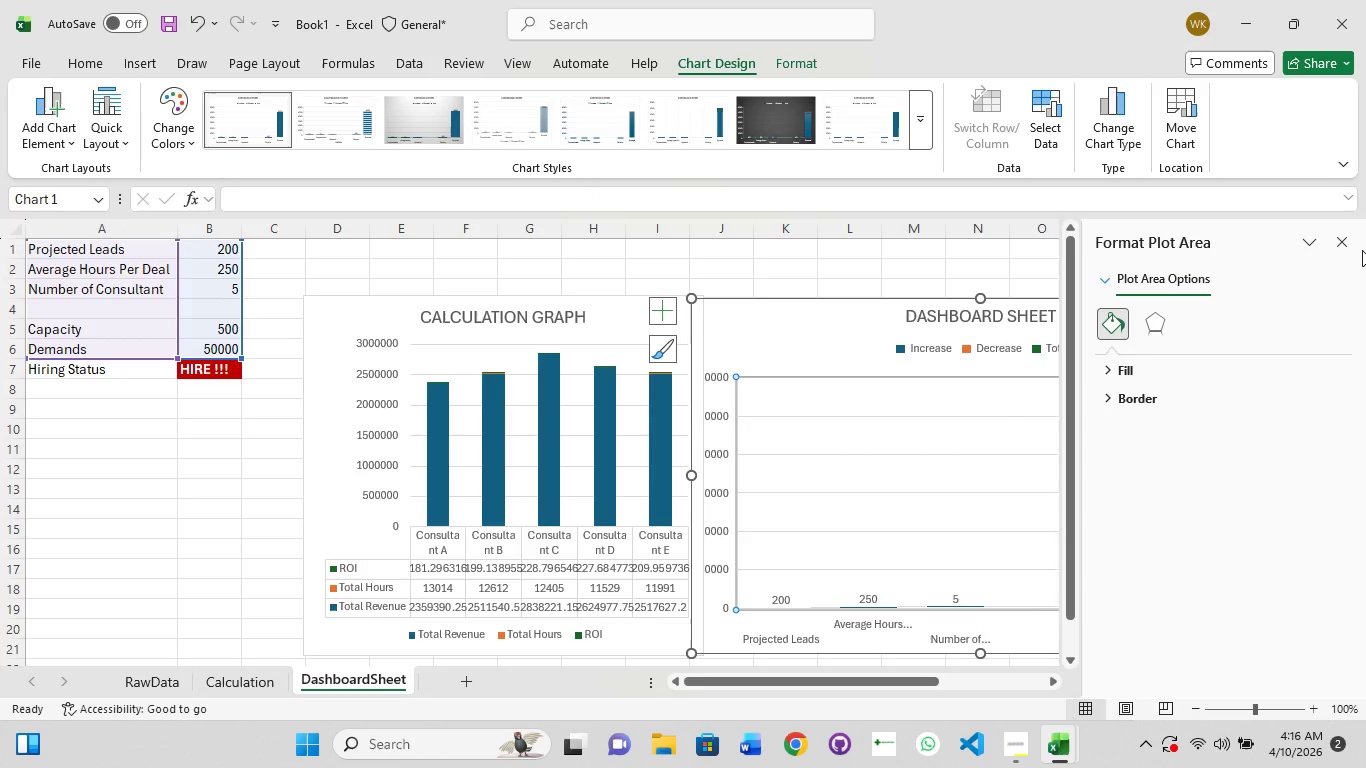 
left_click([1346, 242])
 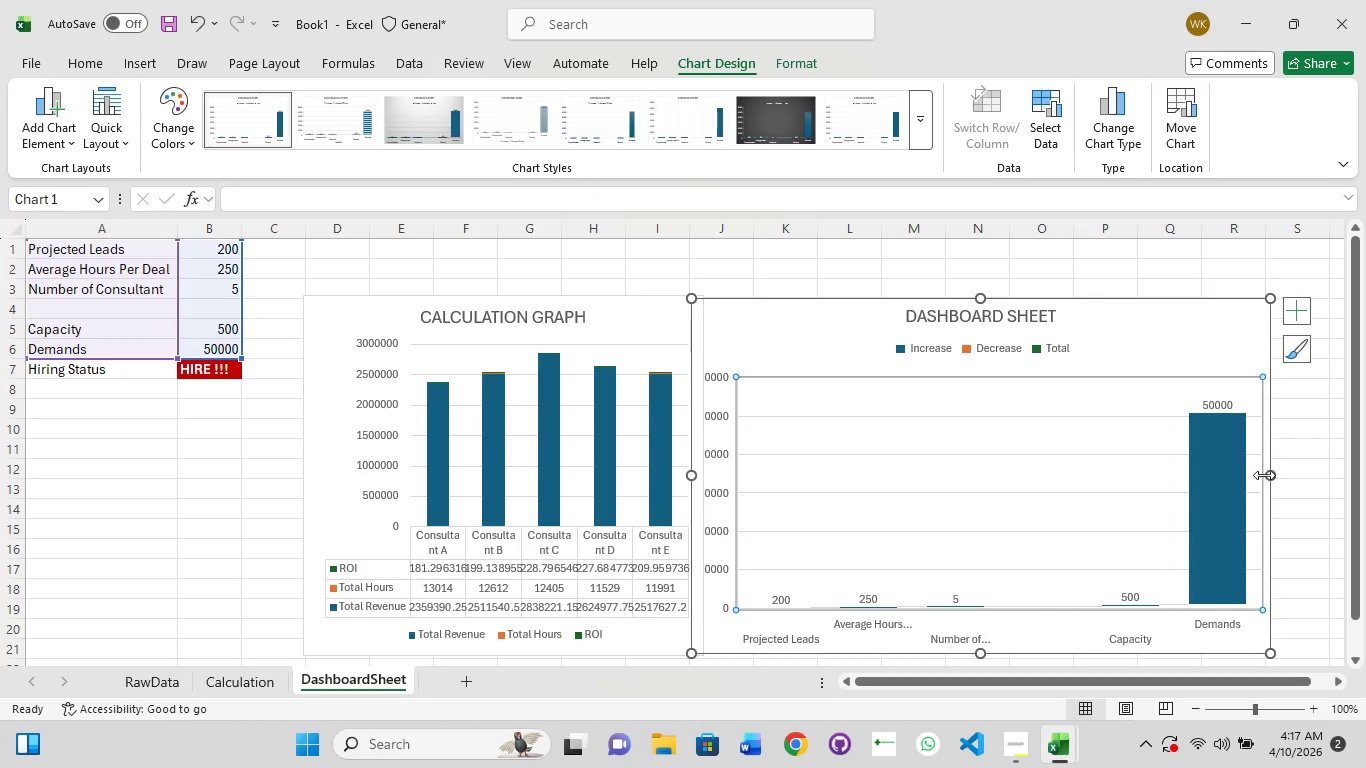 
left_click_drag(start_coordinate=[1278, 473], to_coordinate=[1193, 471])
 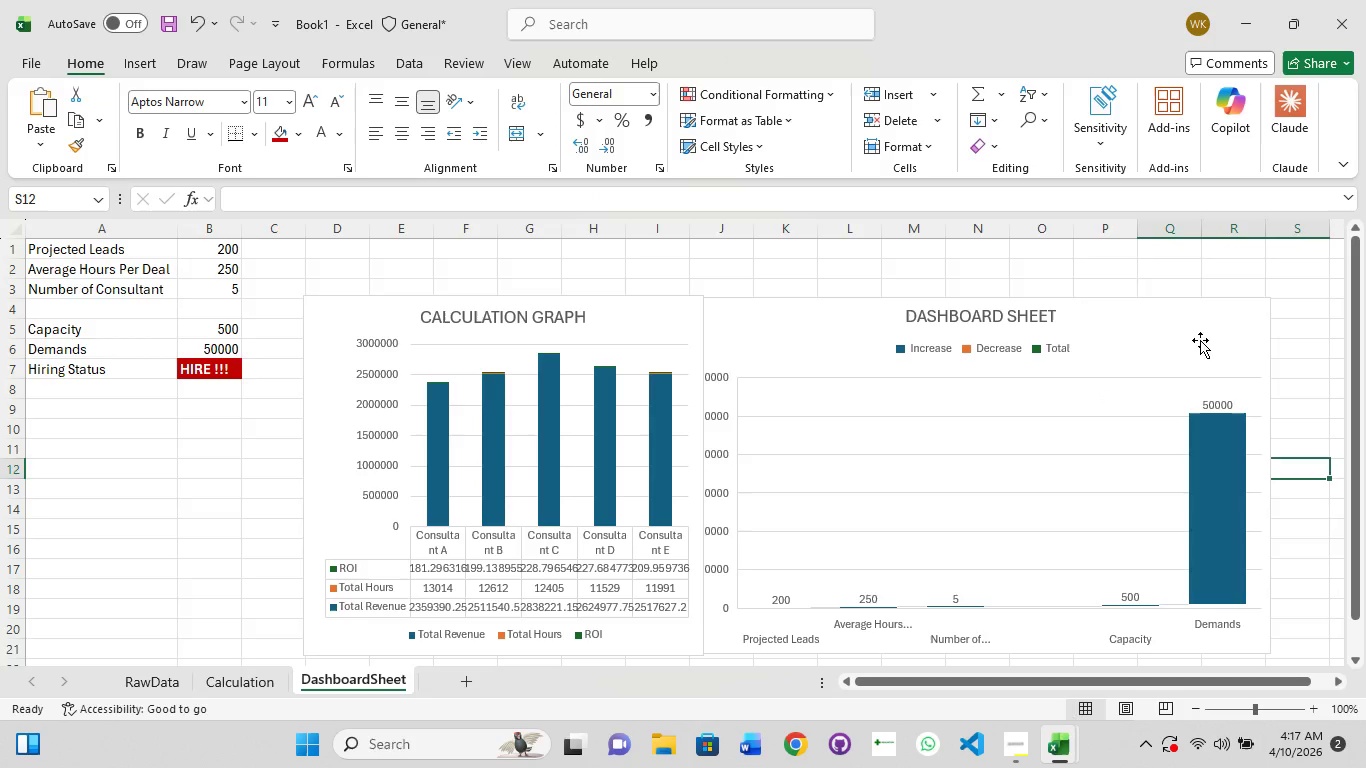 
left_click([1191, 321])
 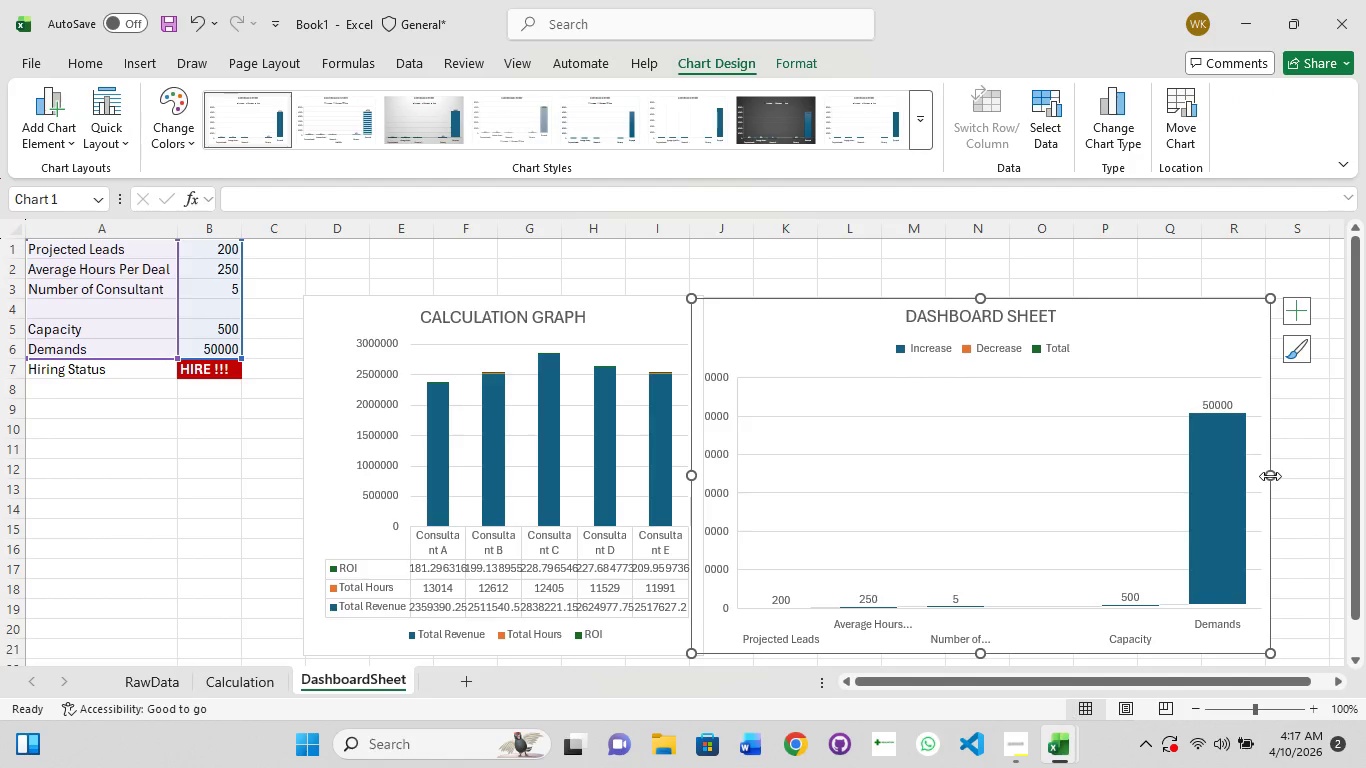 
left_click_drag(start_coordinate=[1270, 476], to_coordinate=[1145, 475])
 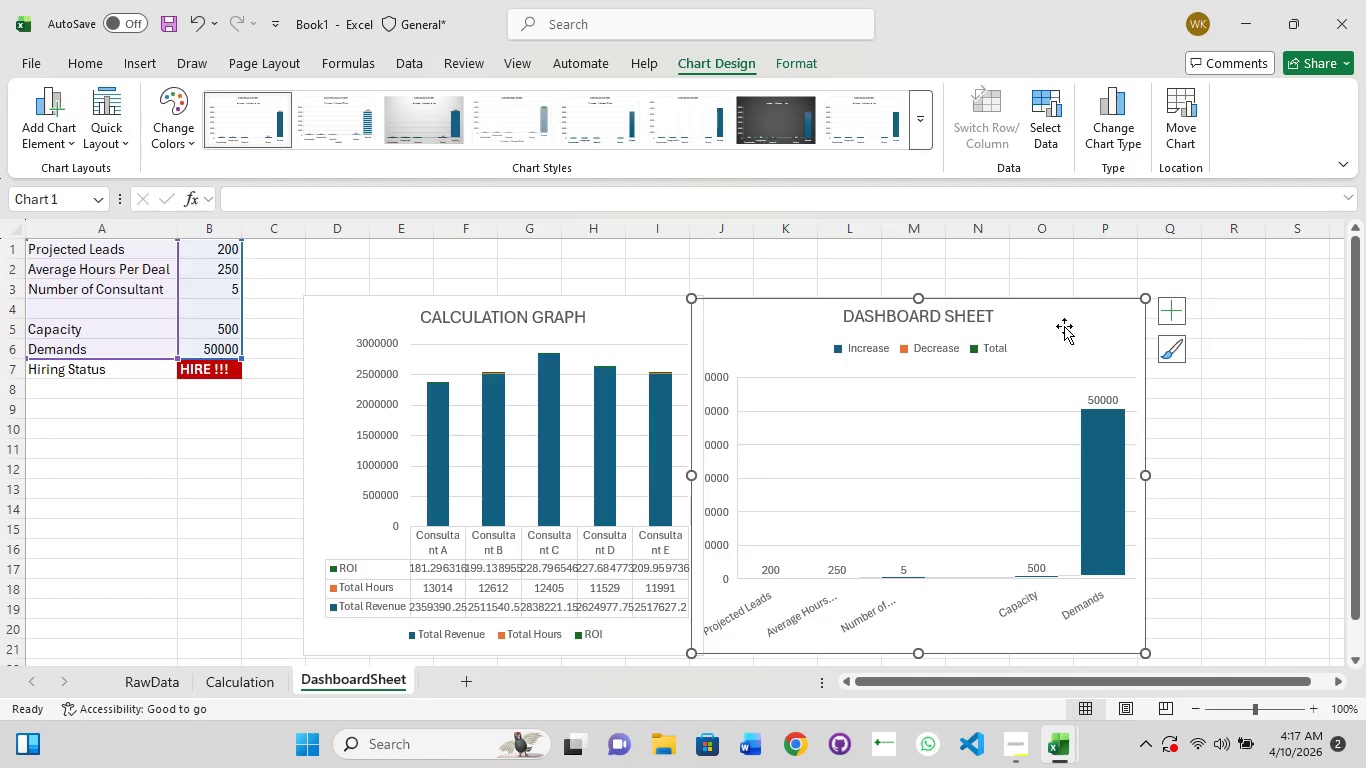 
left_click_drag(start_coordinate=[1064, 326], to_coordinate=[1164, 319])
 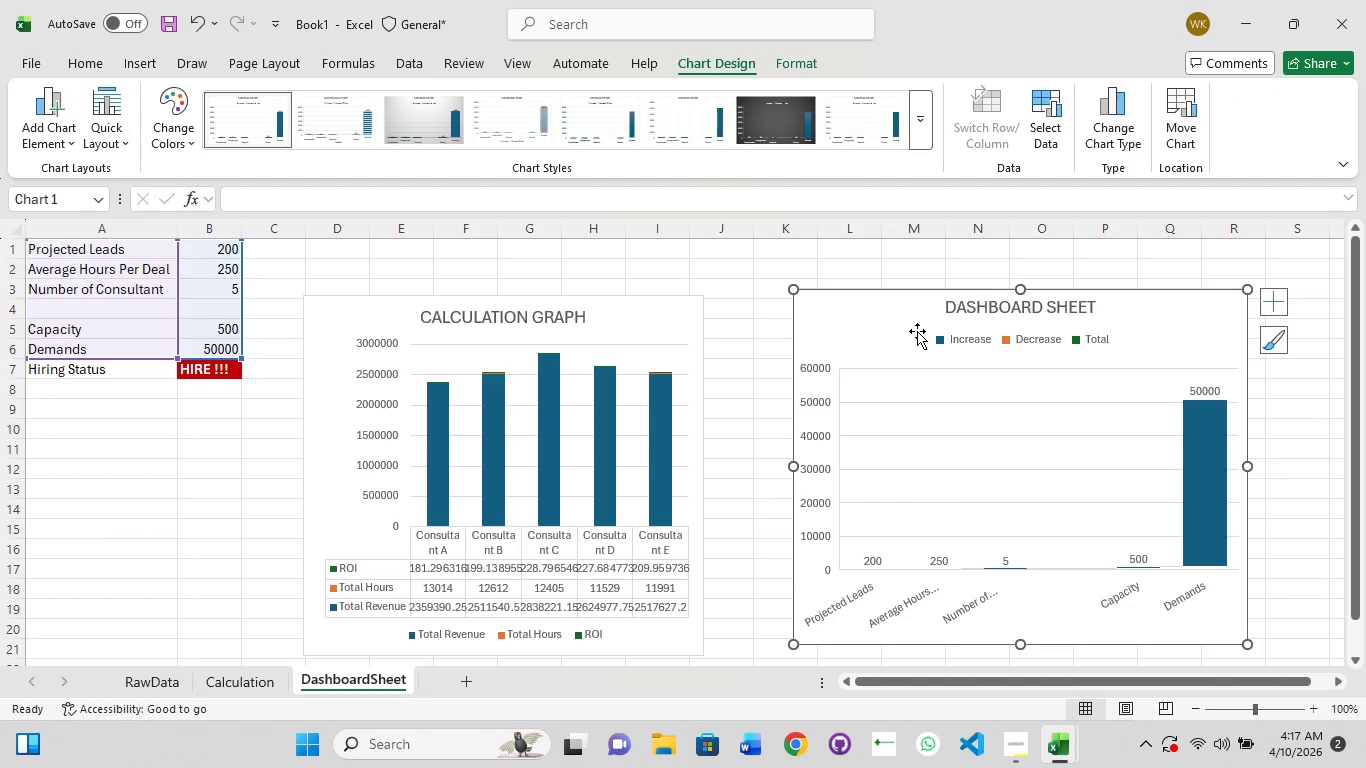 
scroll: coordinate [917, 331], scroll_direction: up, amount: 6.0
 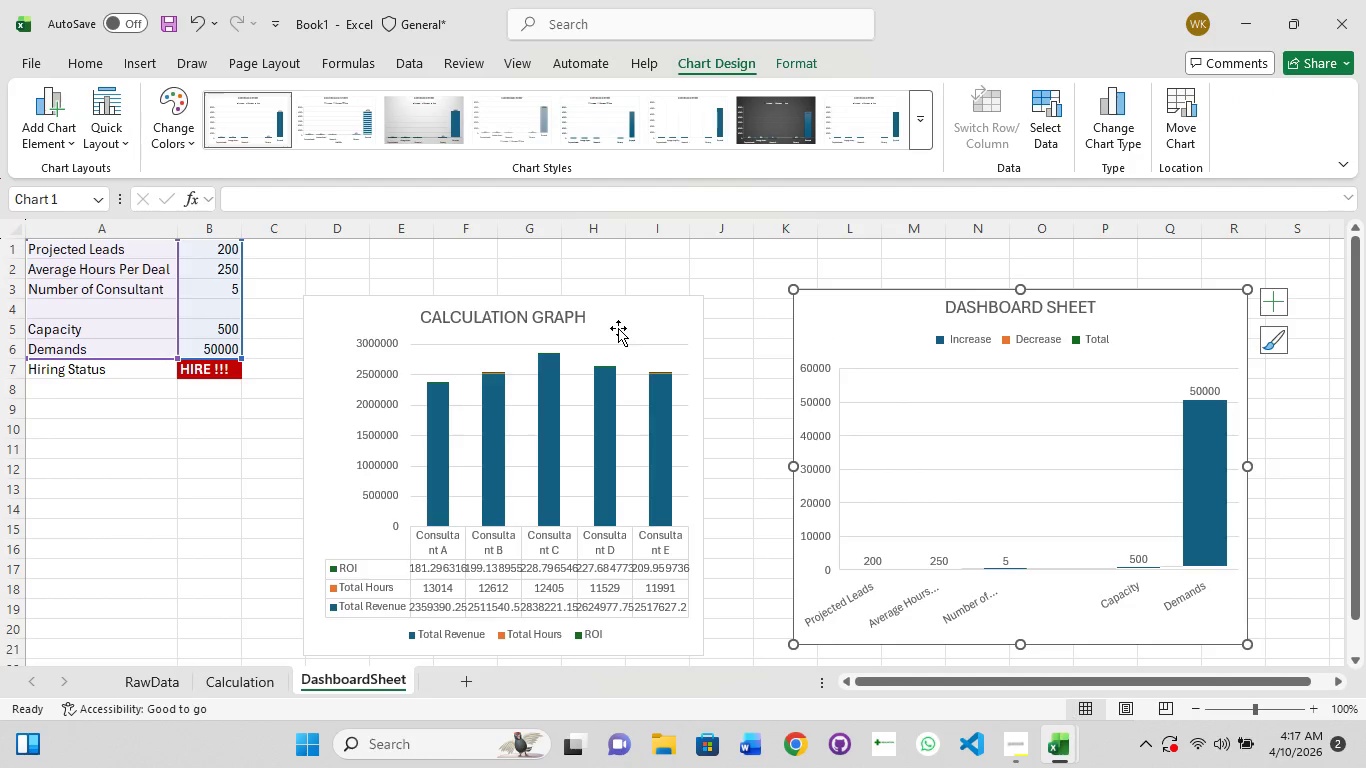 
left_click_drag(start_coordinate=[618, 328], to_coordinate=[642, 293])
 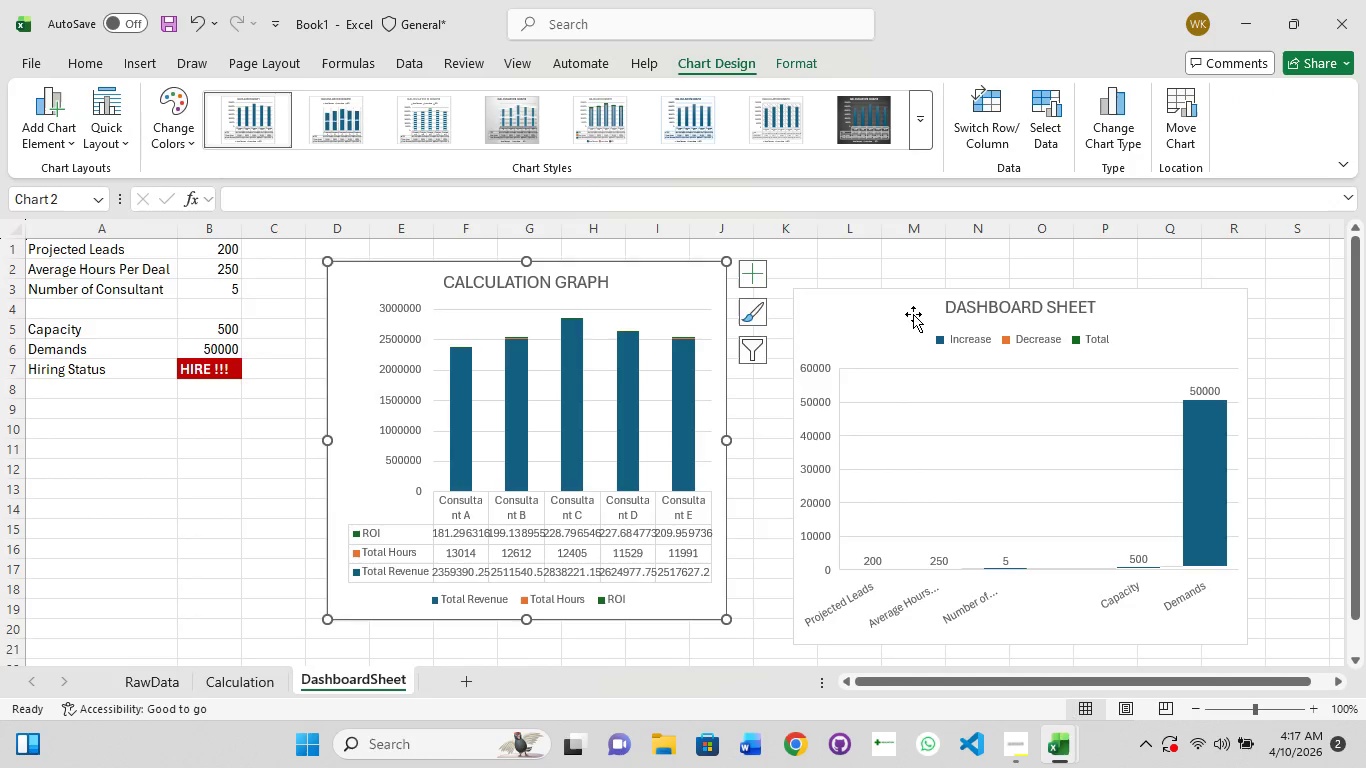 
left_click_drag(start_coordinate=[912, 312], to_coordinate=[911, 287])
 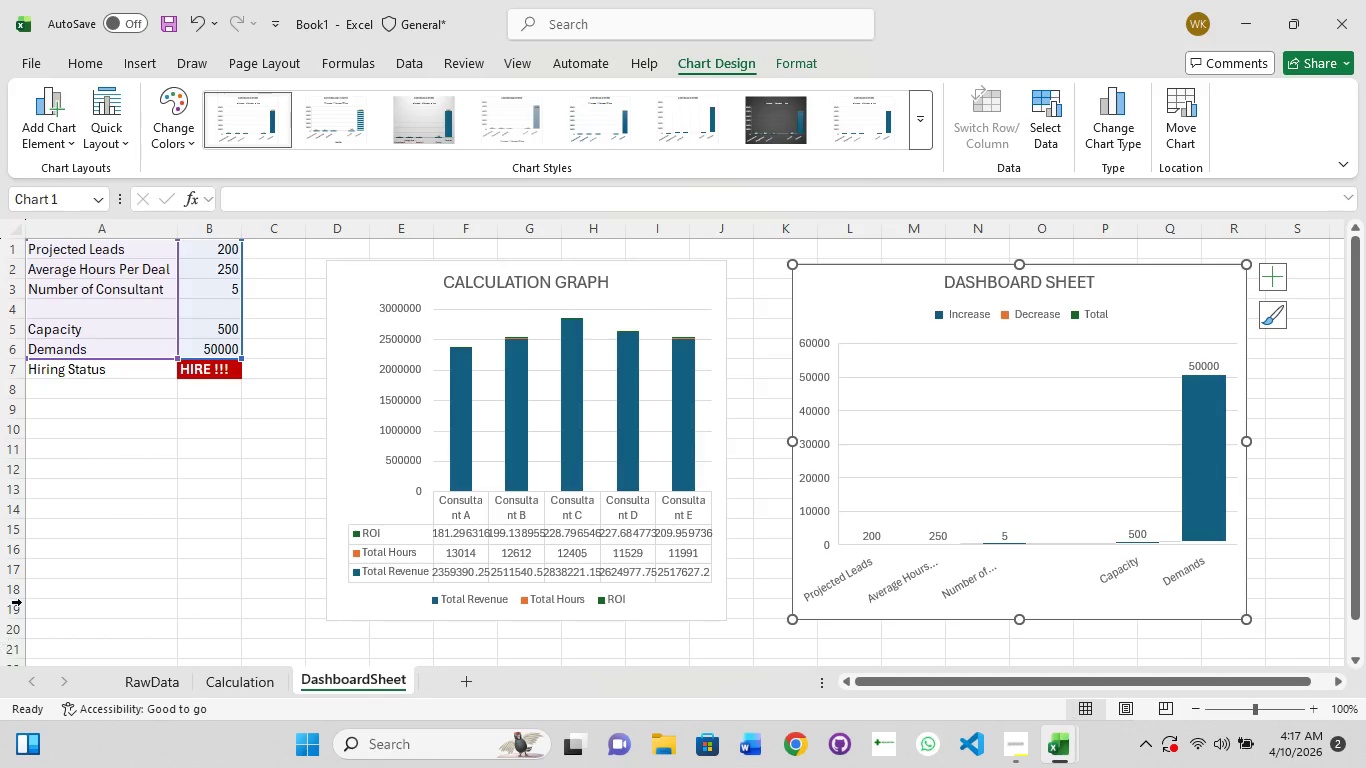 
left_click([209, 554])
 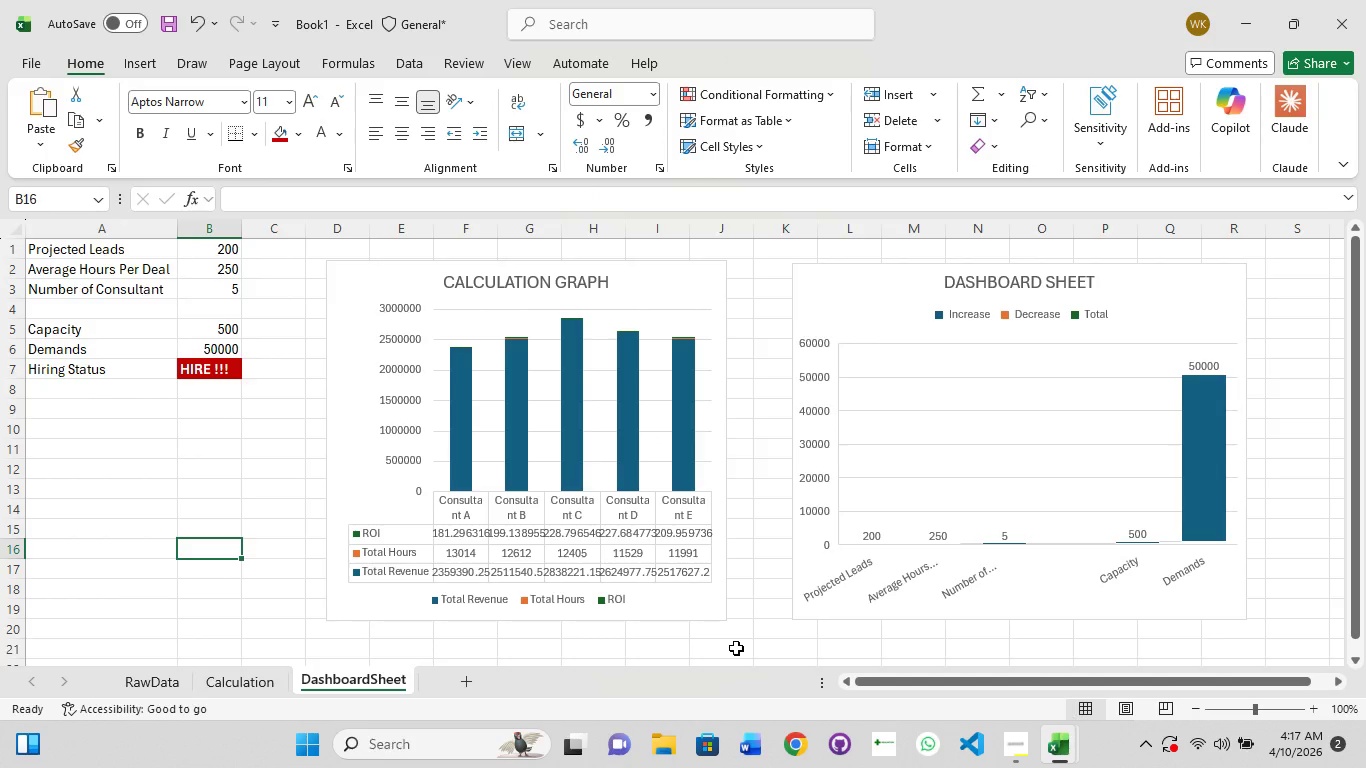 
wait(11.17)
 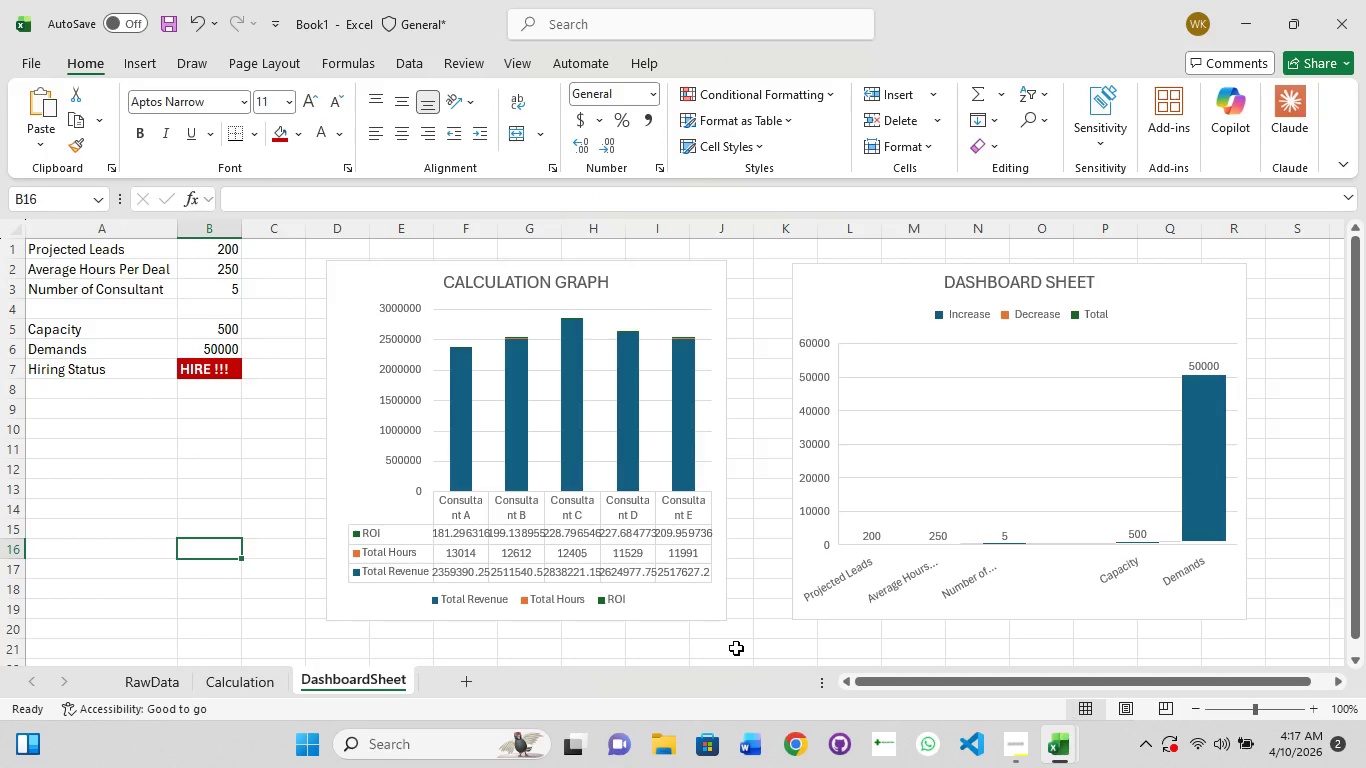 
double_click([459, 688])
 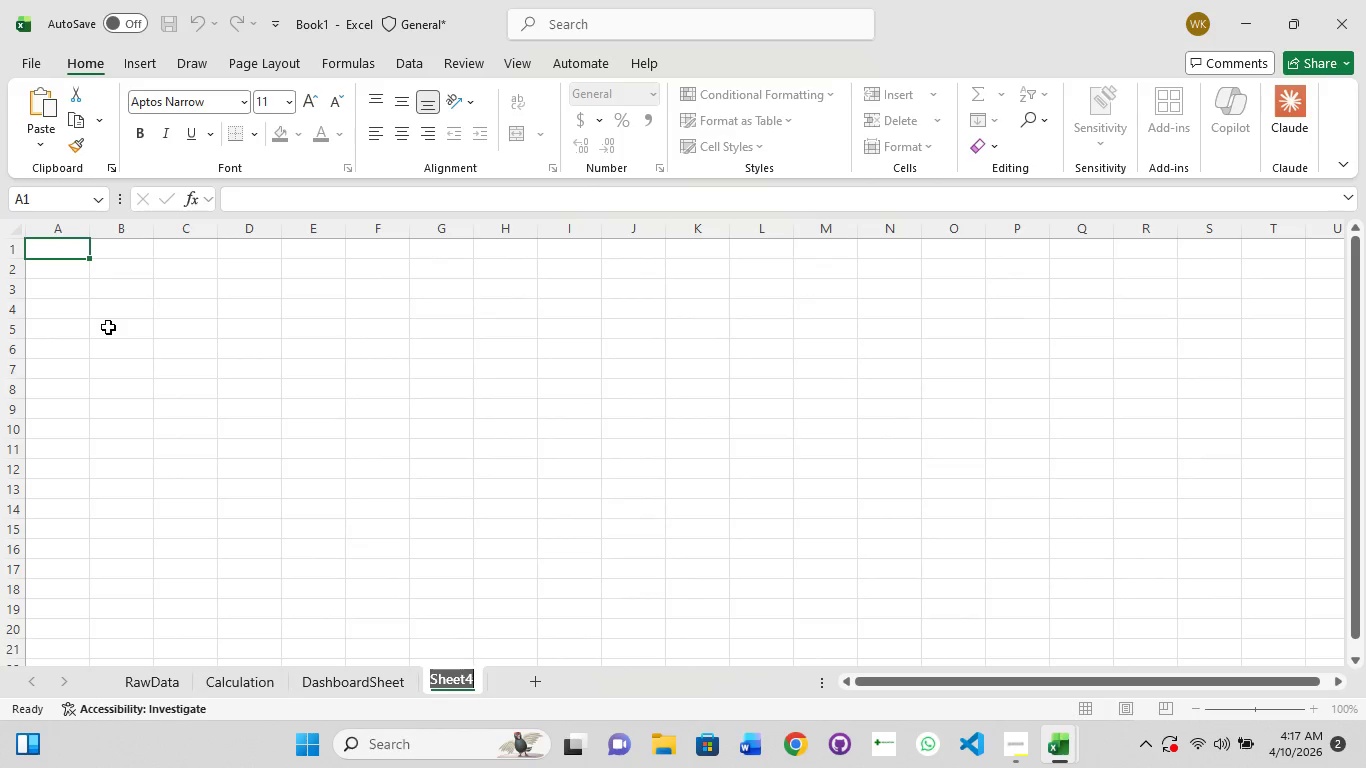 
type(dOC)
key(Backspace)
key(Backspace)
key(Backspace)
type(Documentation Sheet)
 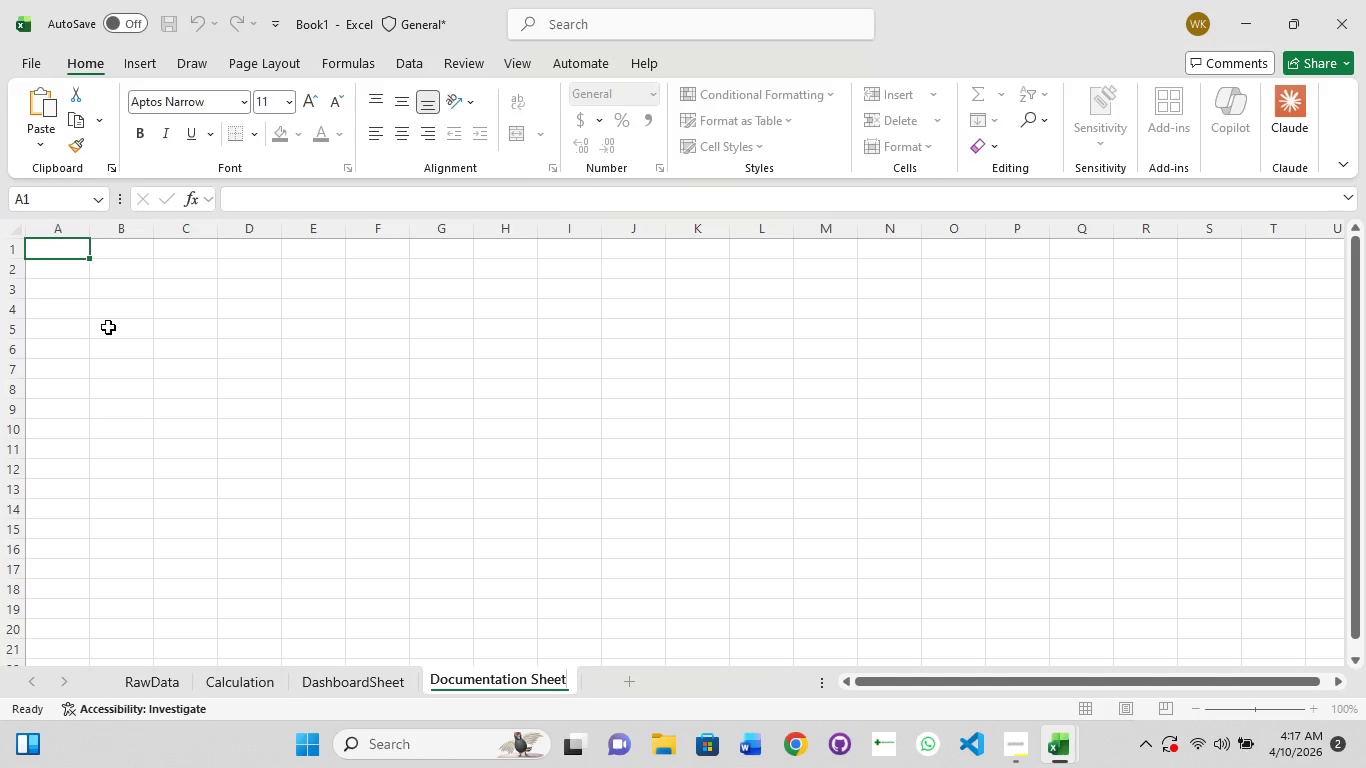 
key(Enter)
 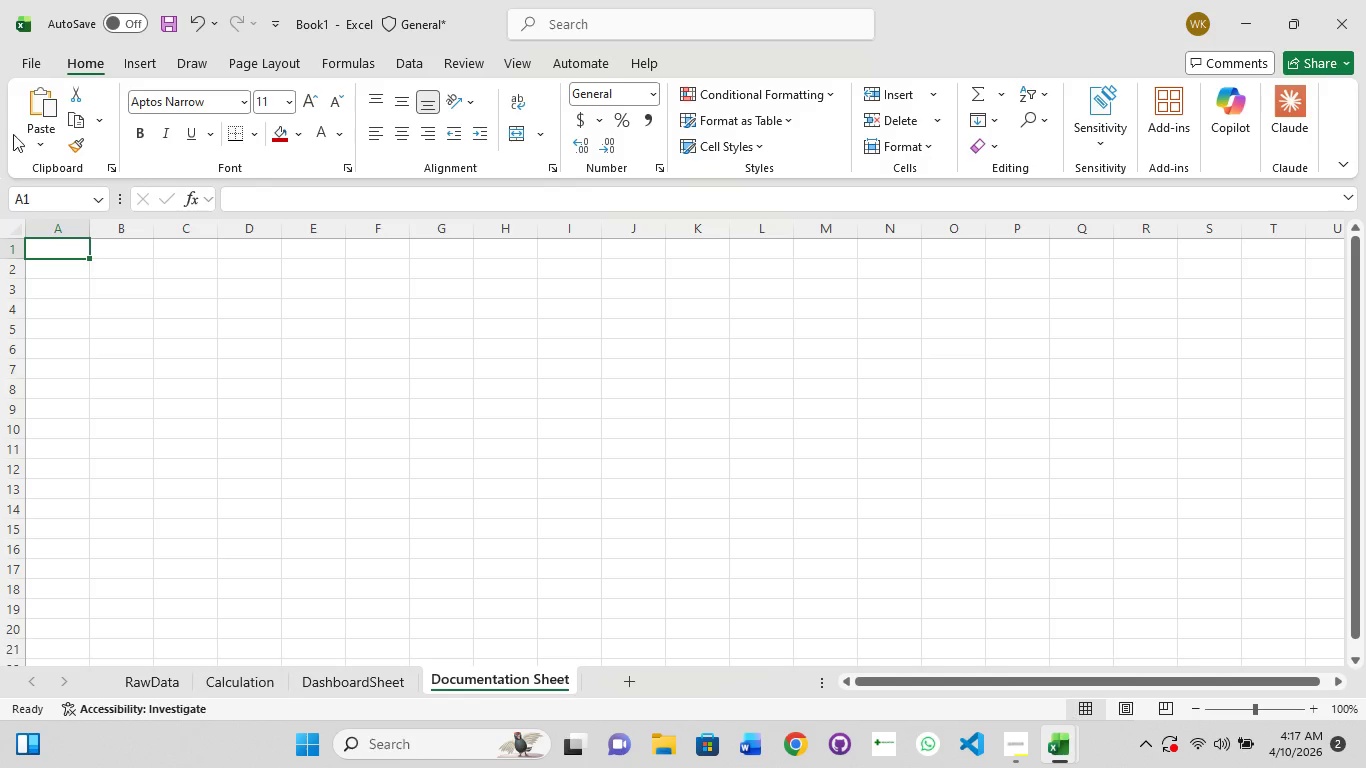 
double_click([34, 251])
 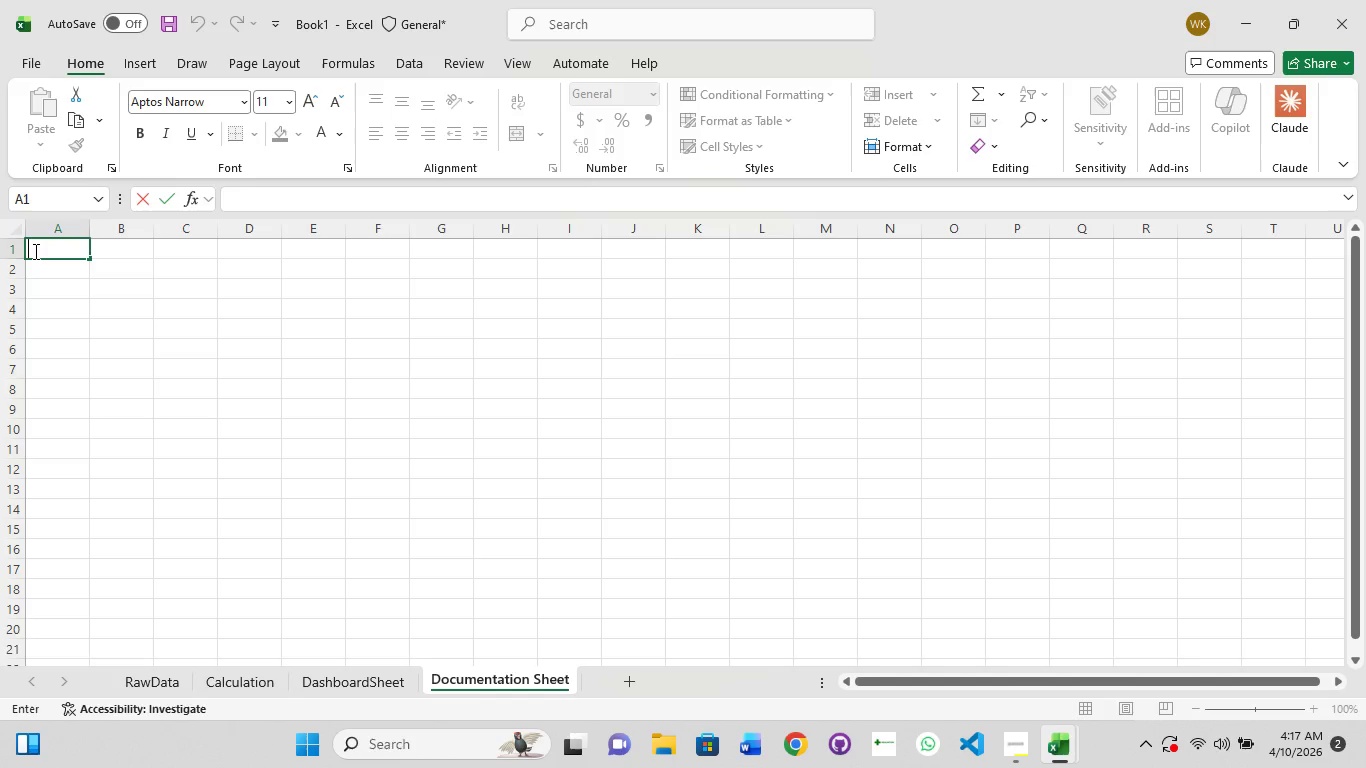 
type(Suce)
key(Backspace)
type(cess F)
 